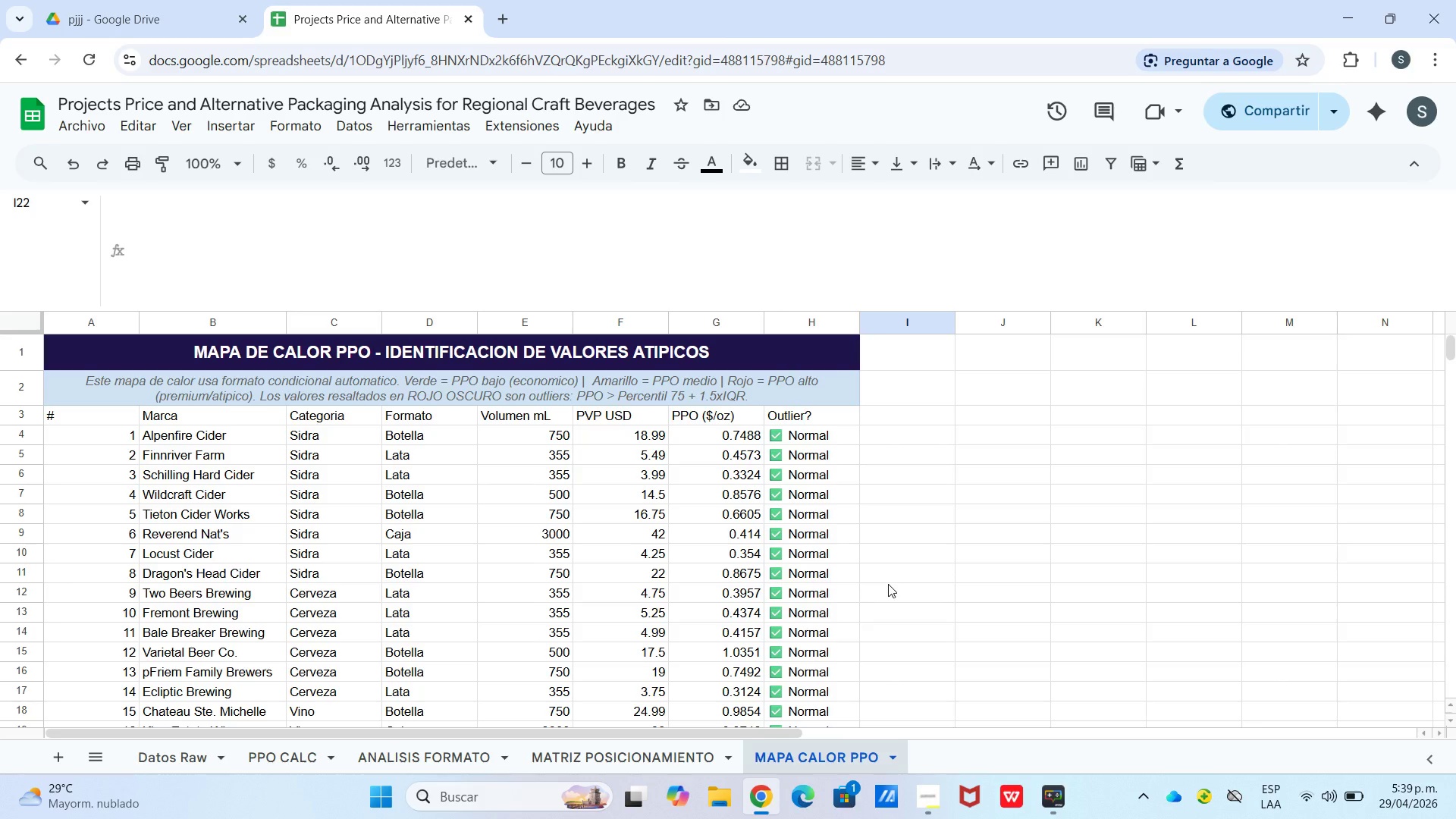 
wait(14.77)
 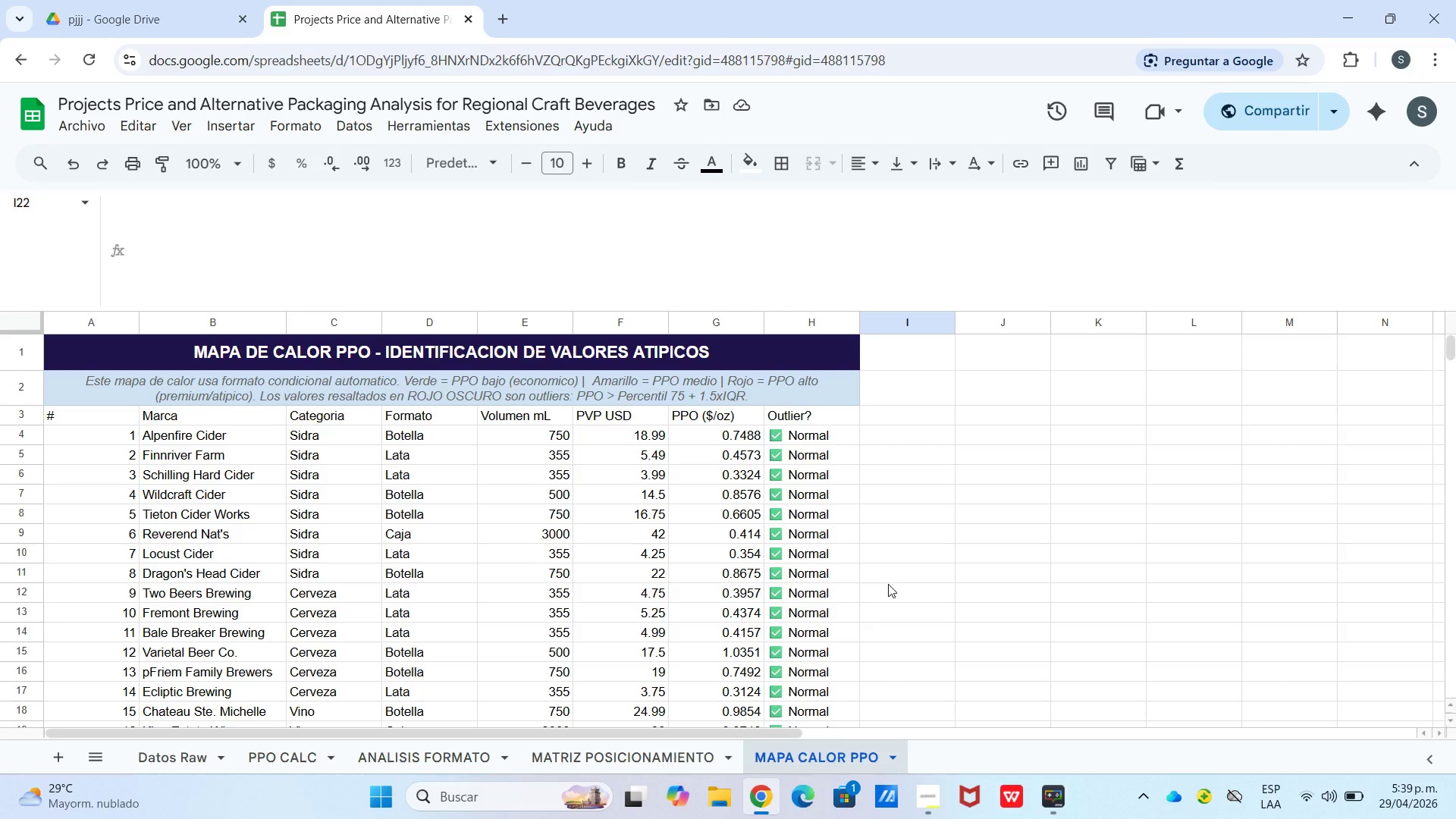 
left_click_drag(start_coordinate=[308, 438], to_coordinate=[730, 465])
 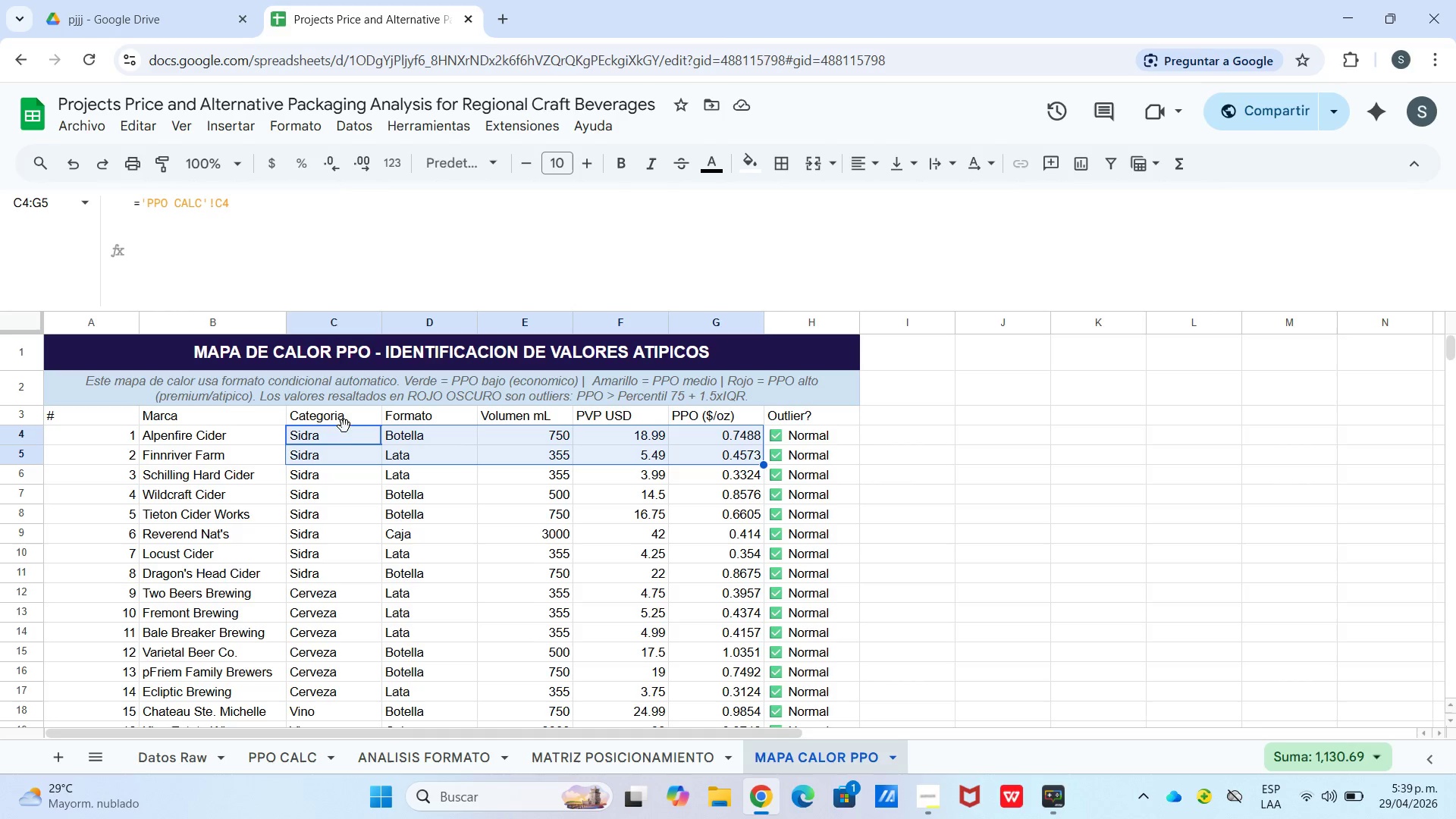 
left_click([340, 438])
 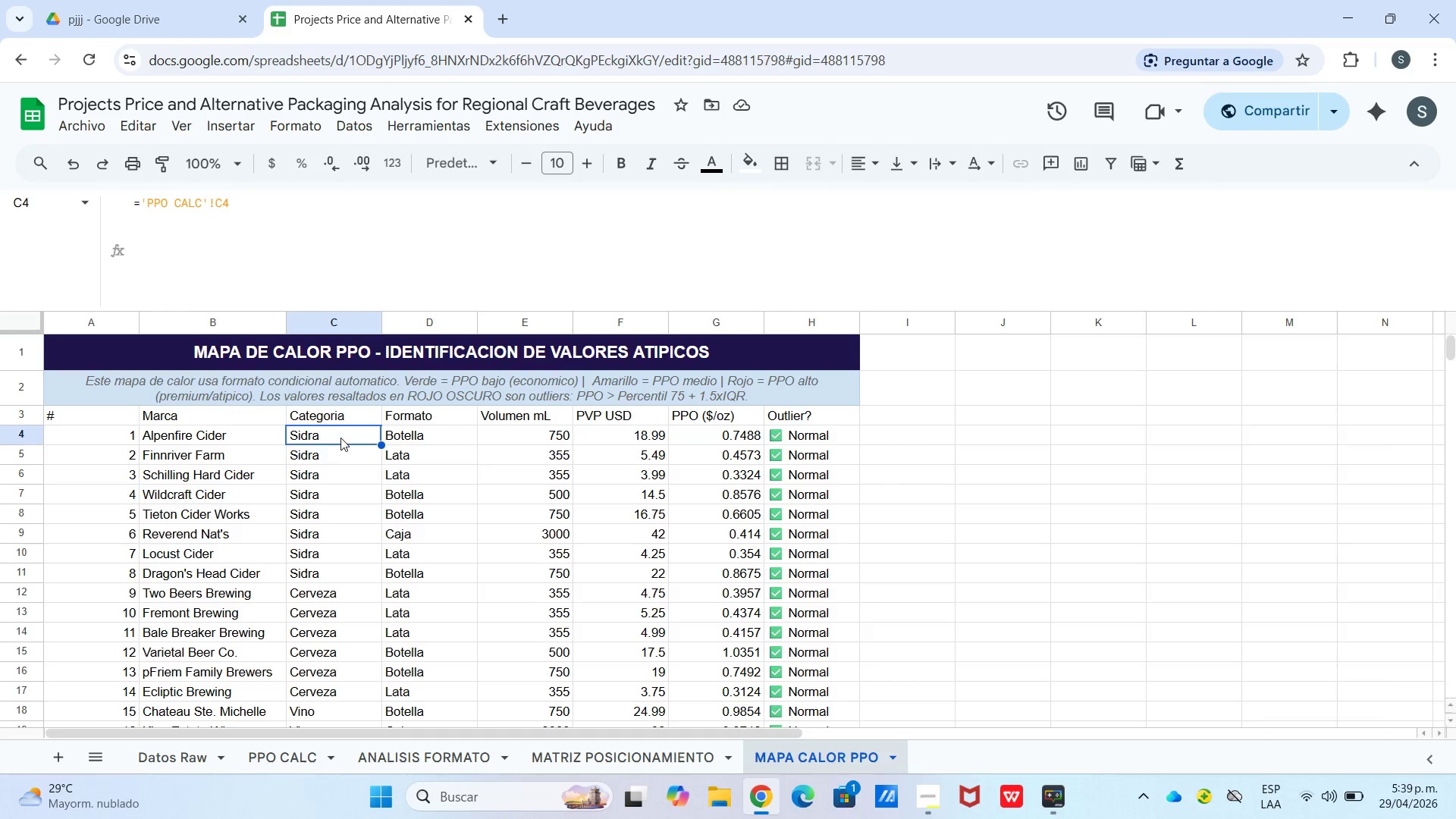 
left_click_drag(start_coordinate=[340, 438], to_coordinate=[712, 527])
 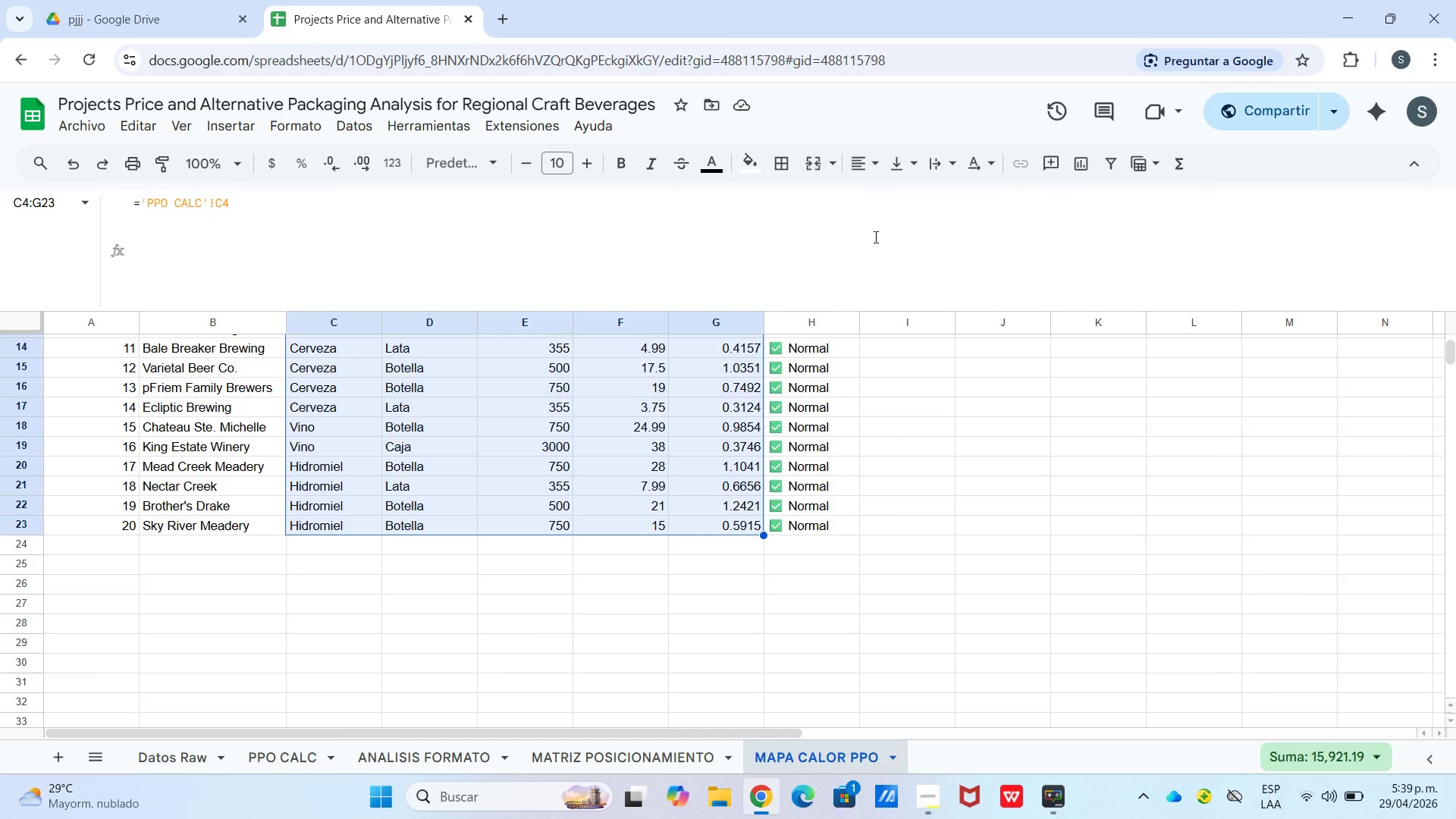 
scroll: coordinate [701, 566], scroll_direction: down, amount: 3.0
 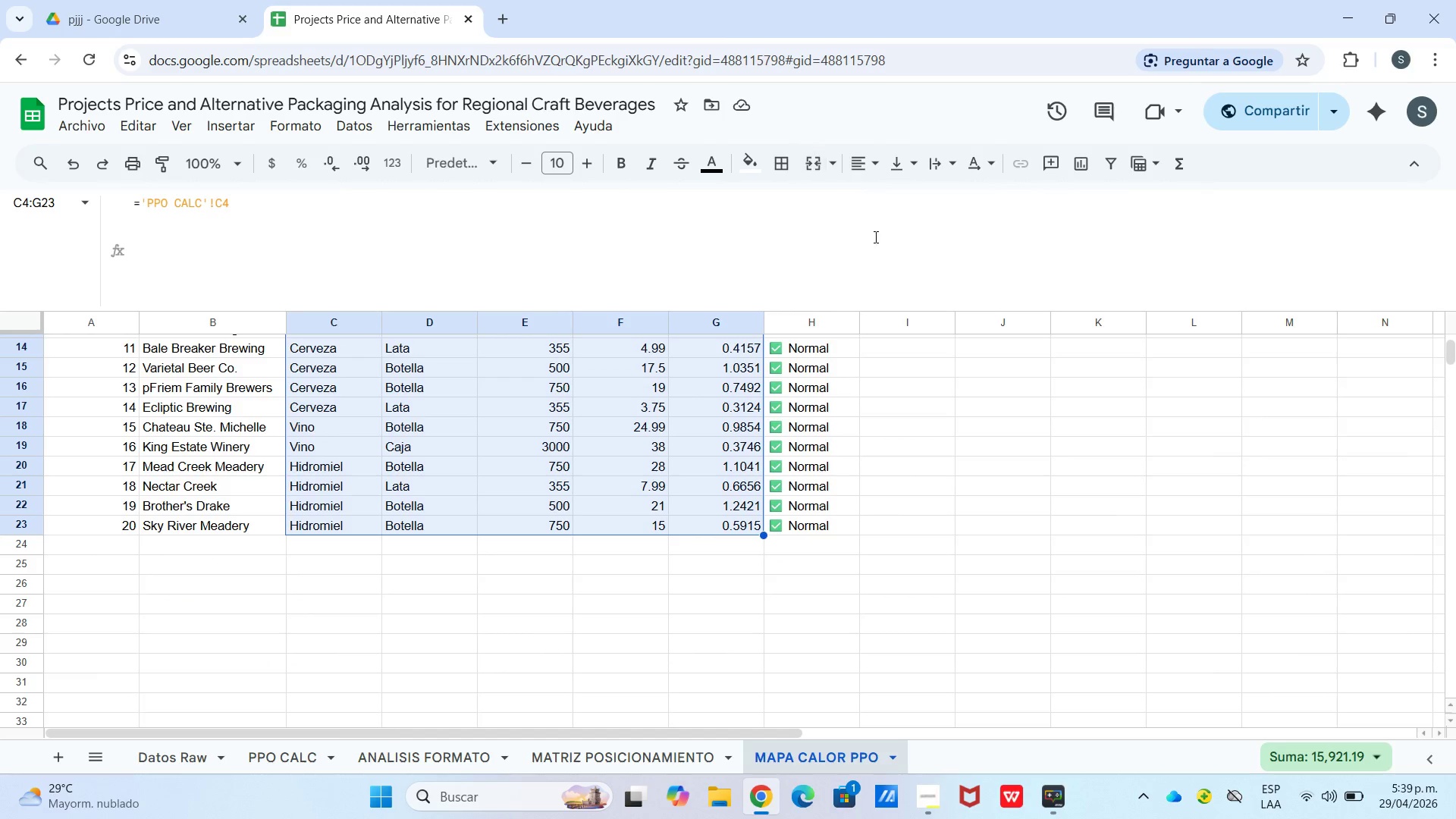 
left_click_drag(start_coordinate=[853, 169], to_coordinate=[871, 171])
 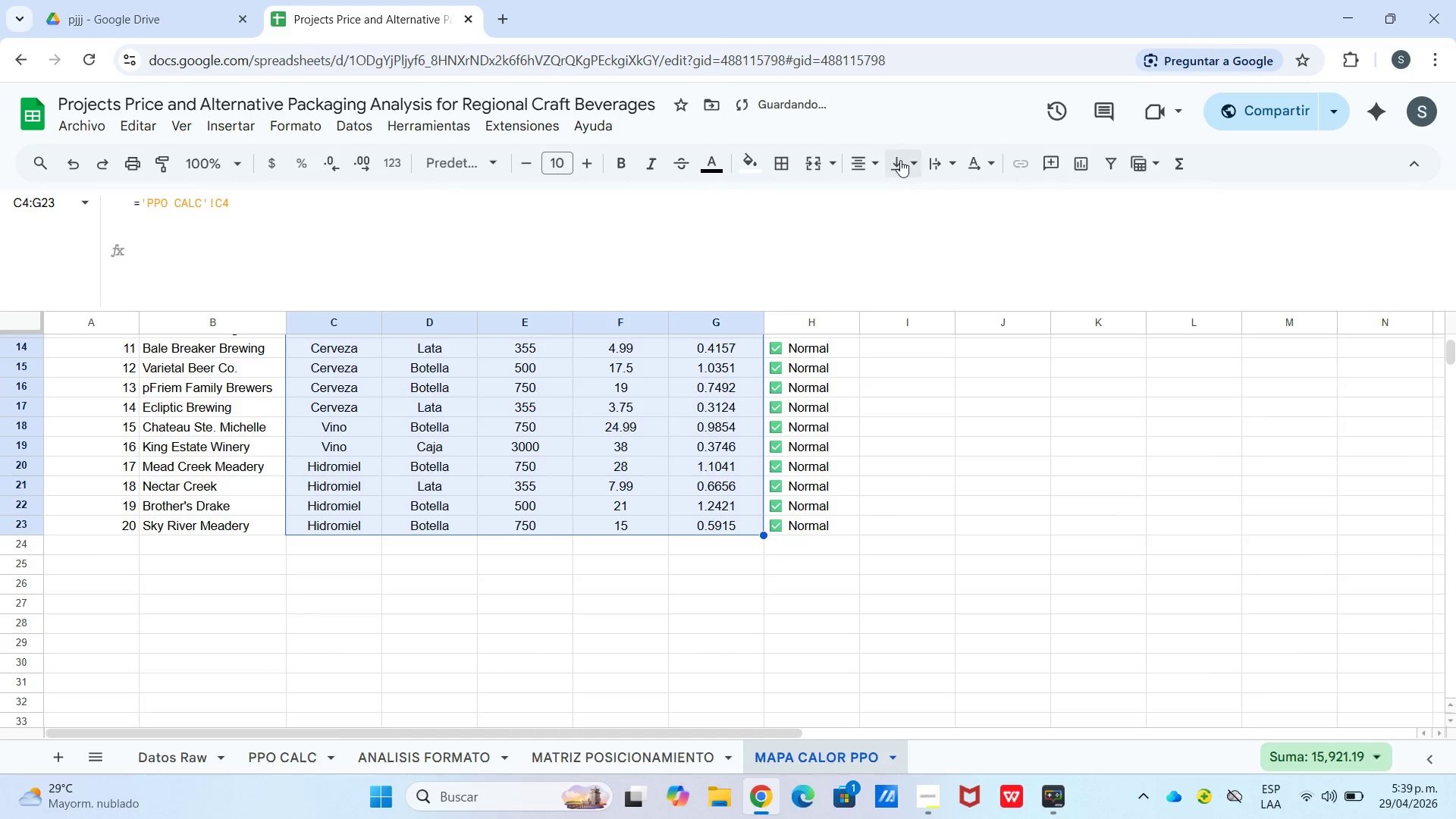 
left_click_drag(start_coordinate=[901, 158], to_coordinate=[907, 165])
 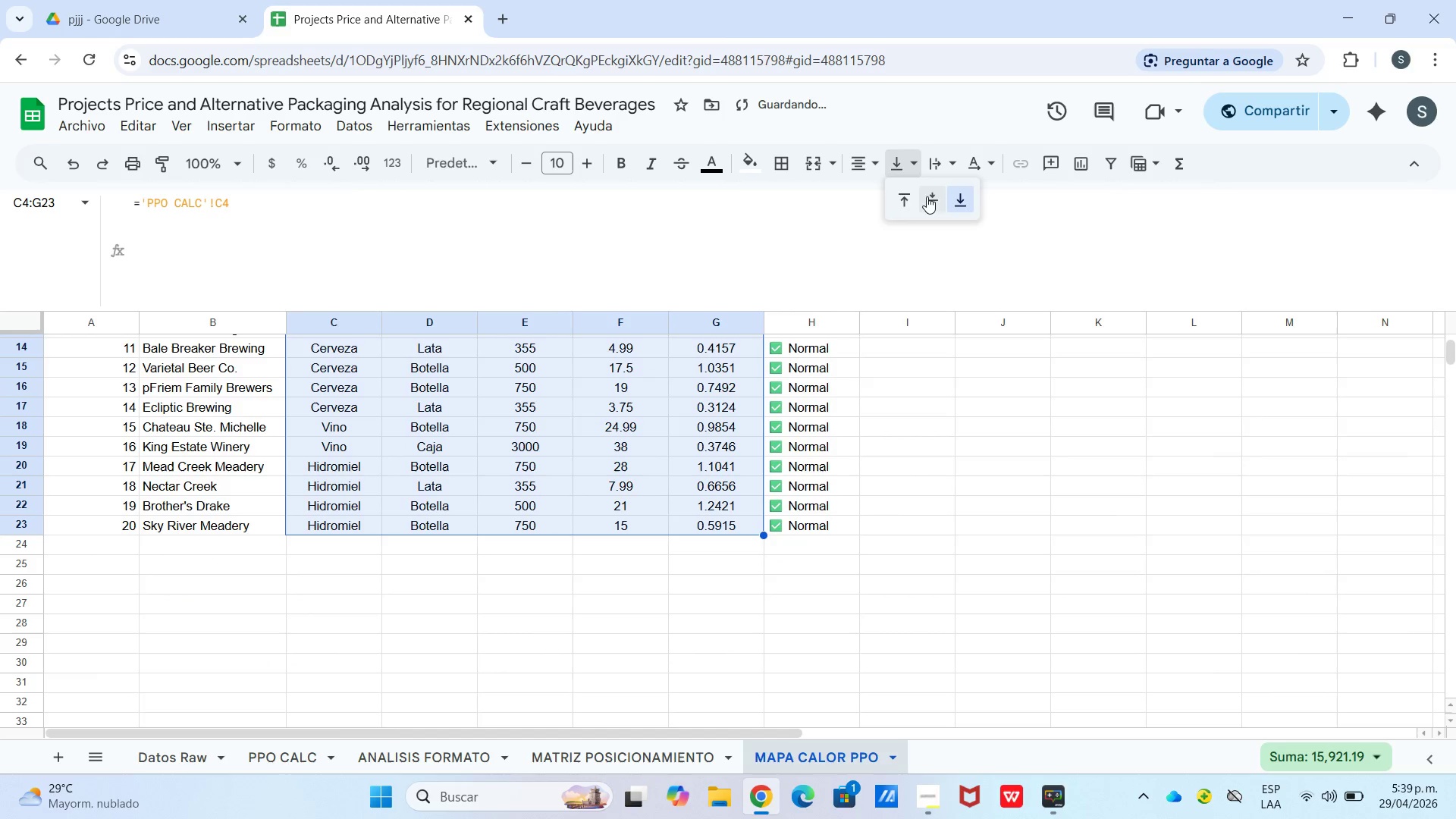 
triple_click([927, 197])
 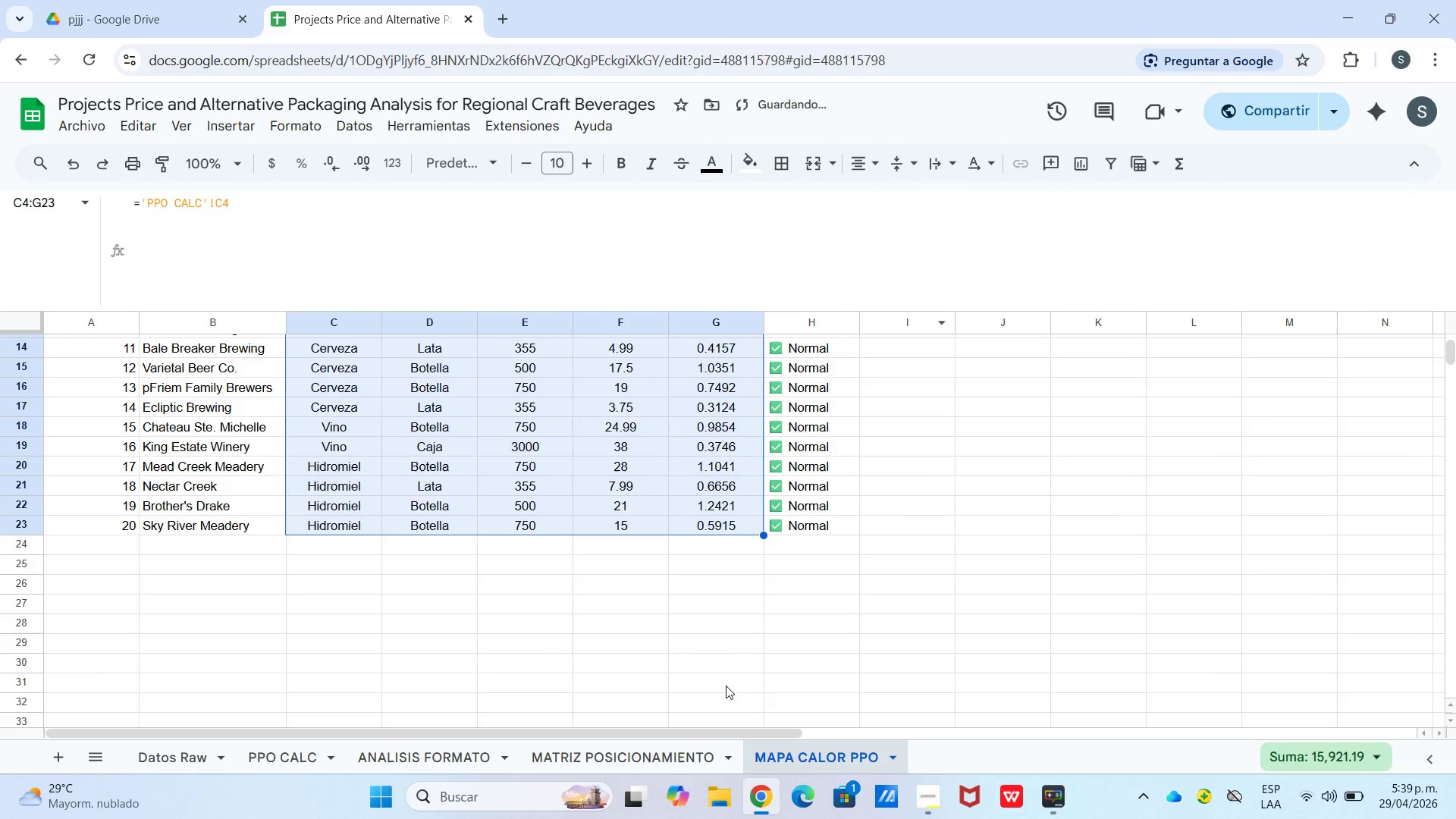 
scroll: coordinate [661, 578], scroll_direction: up, amount: 6.0
 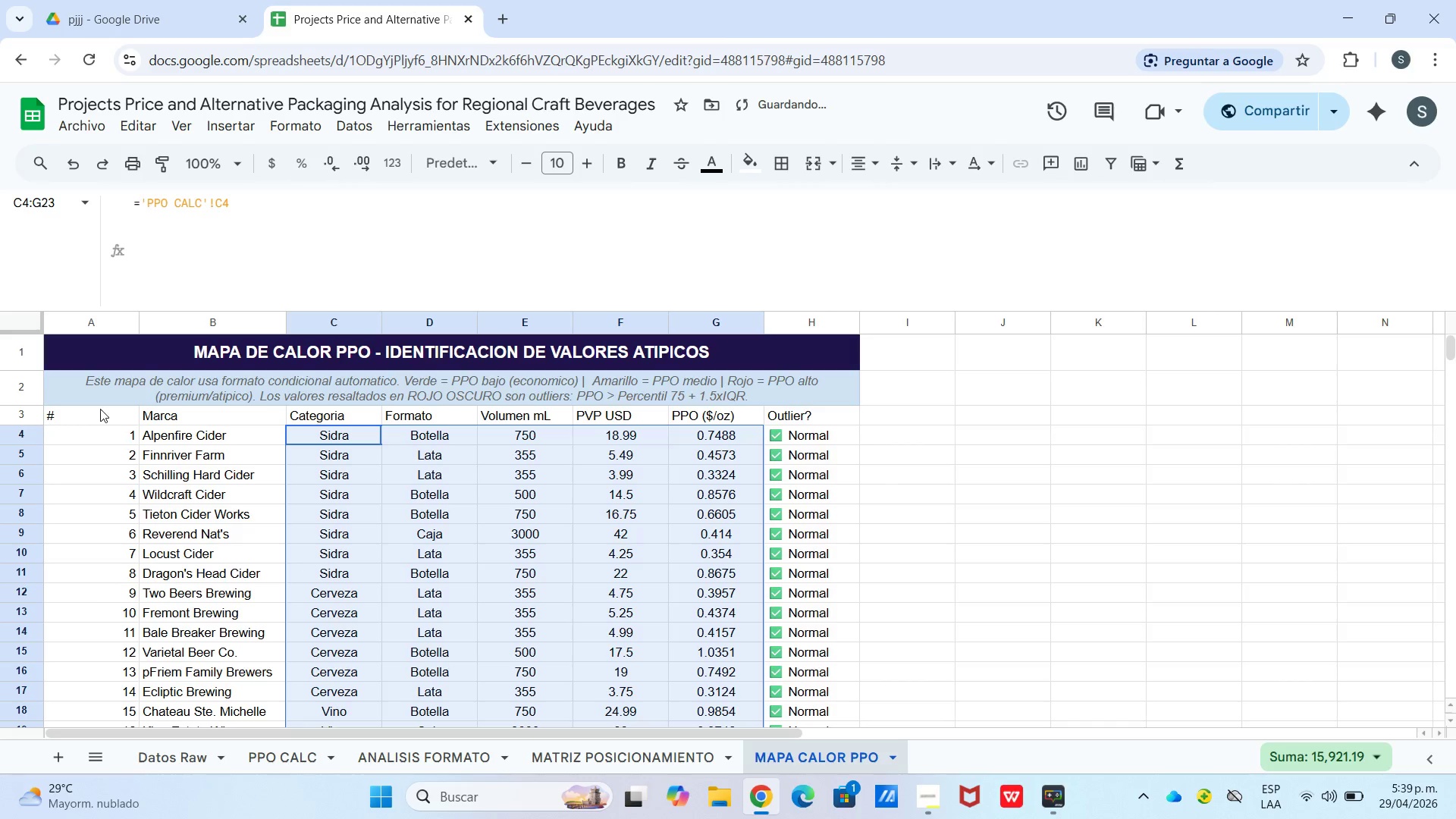 
left_click_drag(start_coordinate=[100, 409], to_coordinate=[814, 422])
 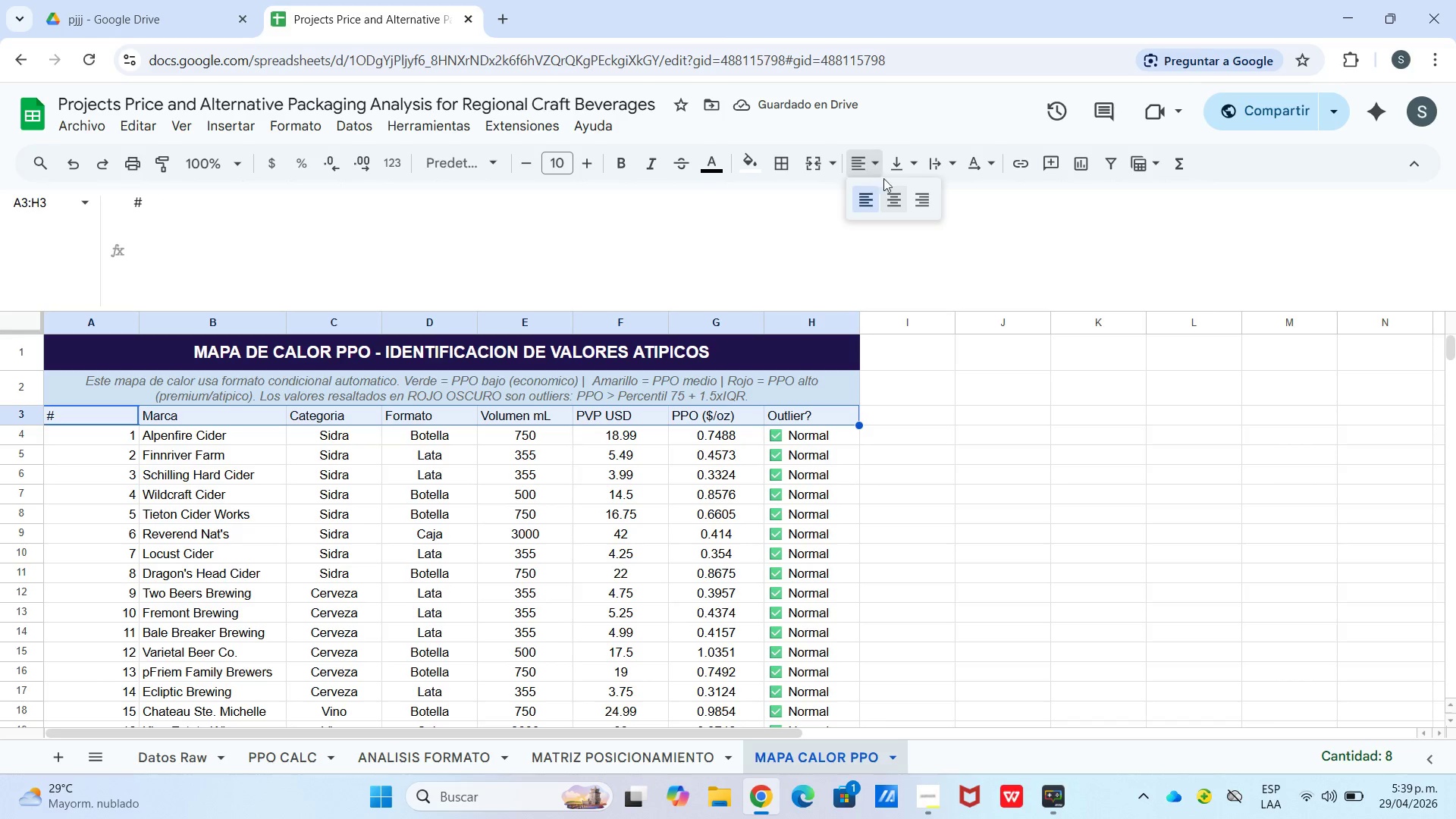 
double_click([893, 193])
 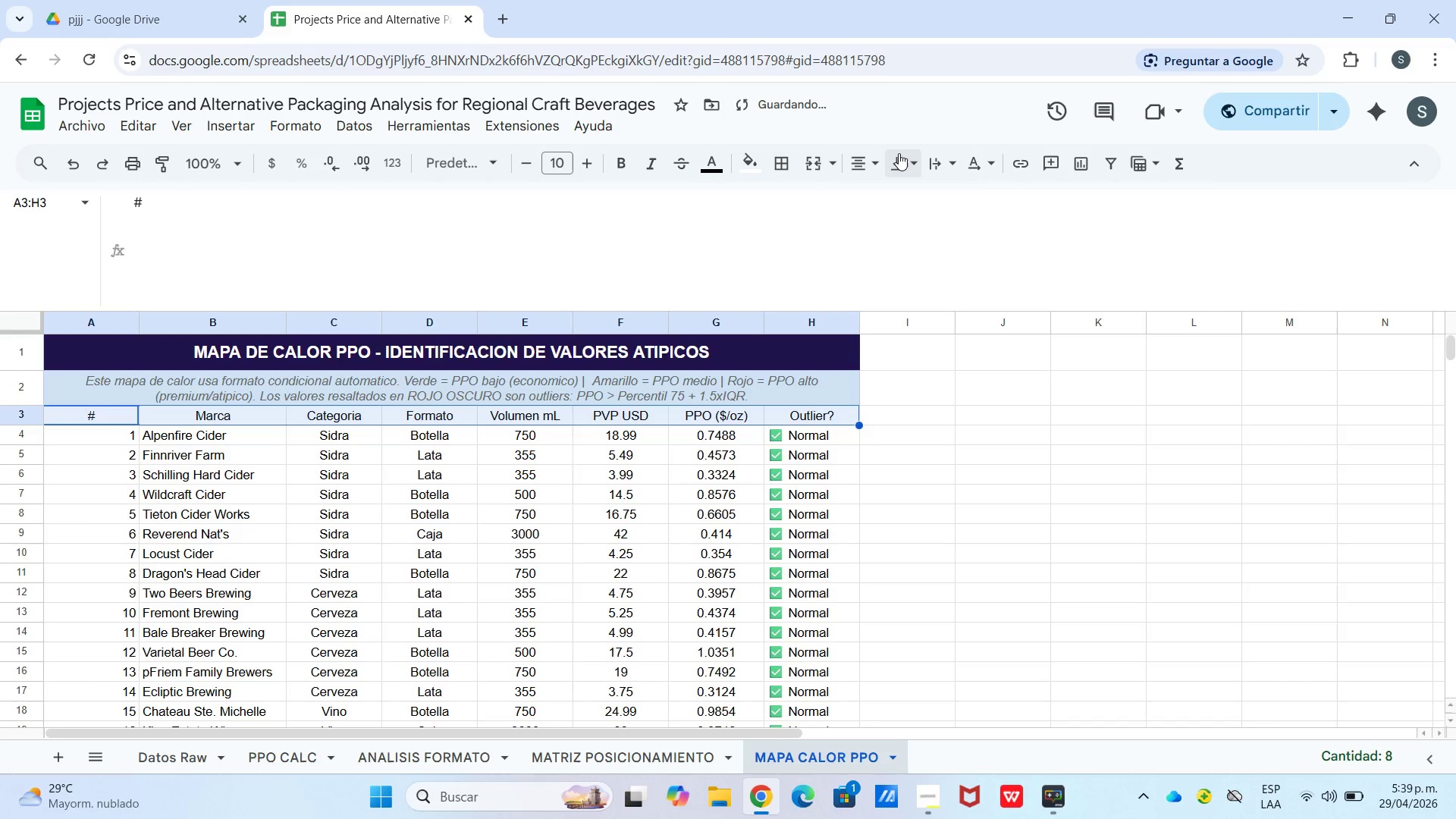 
left_click_drag(start_coordinate=[899, 153], to_coordinate=[911, 166])
 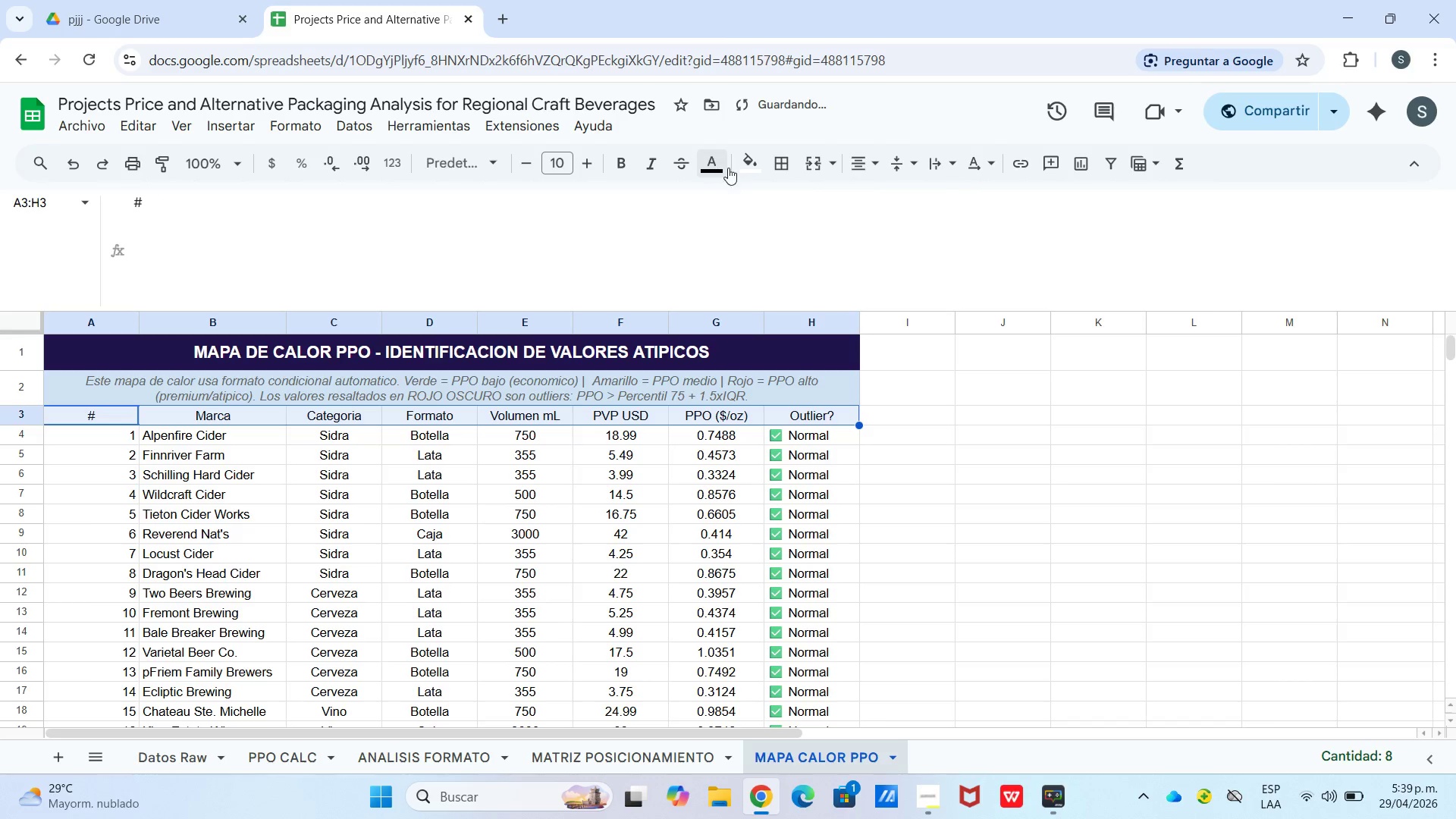 
left_click([742, 171])
 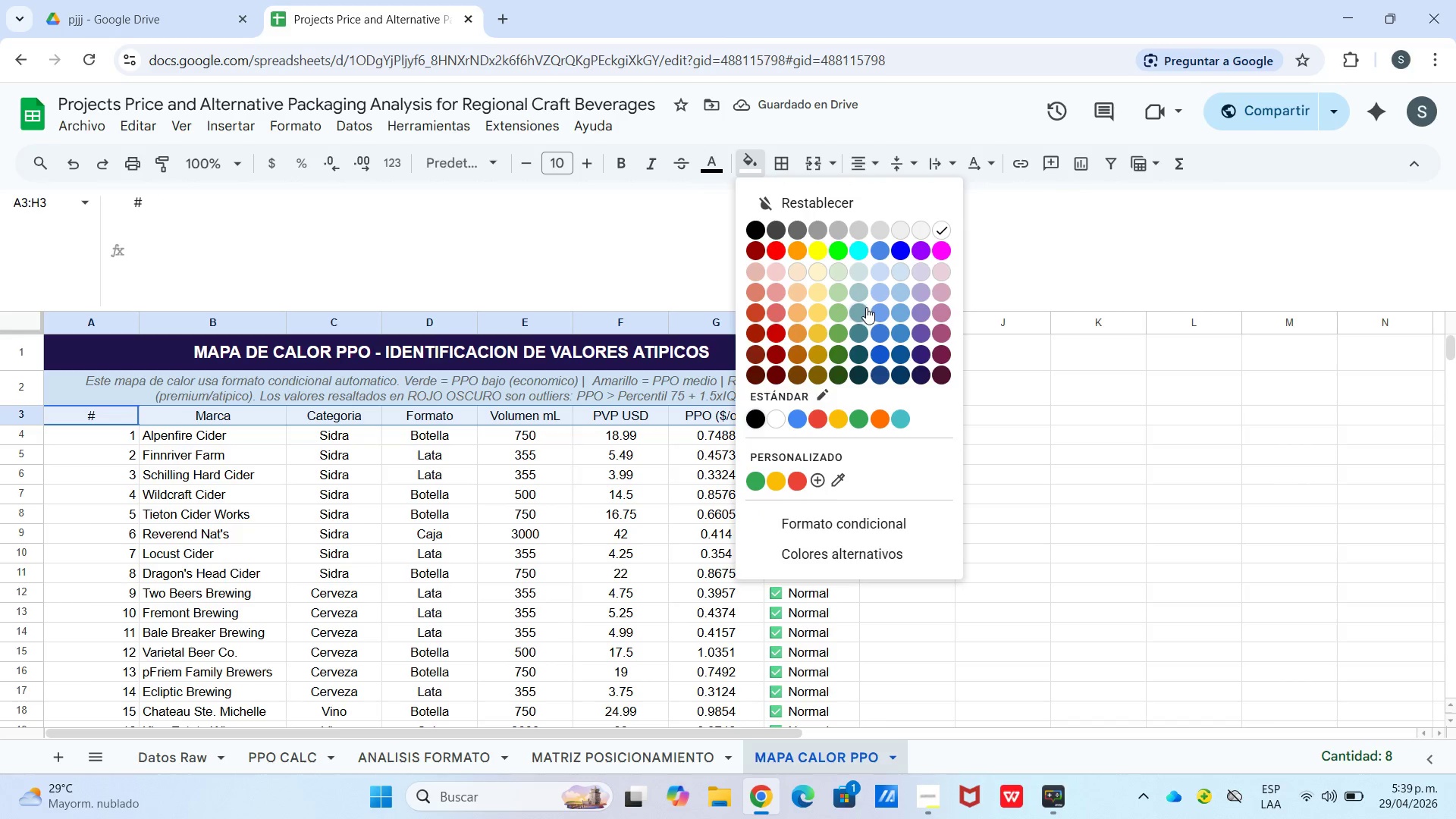 
left_click([880, 353])
 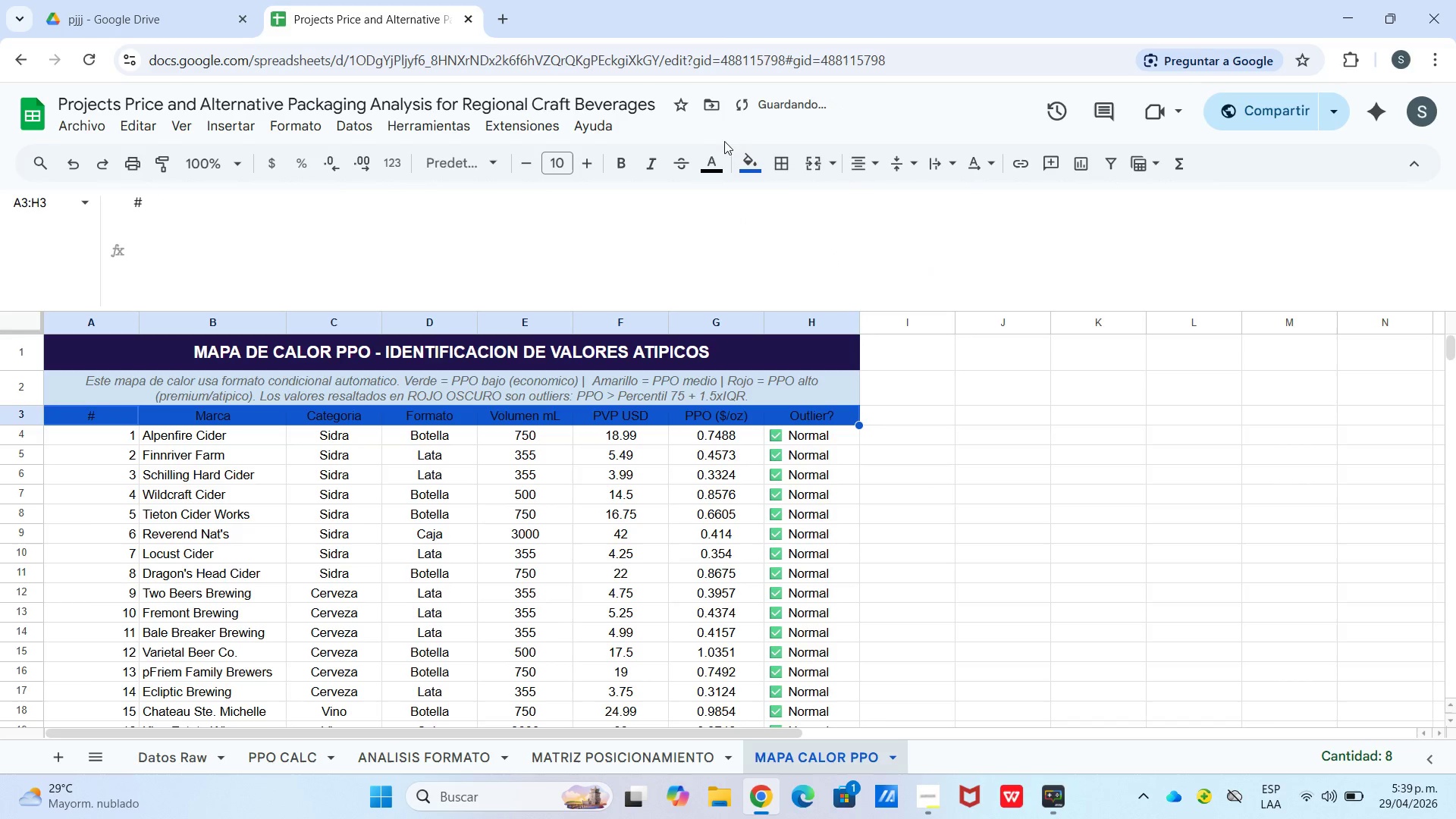 
left_click_drag(start_coordinate=[711, 157], to_coordinate=[718, 158])
 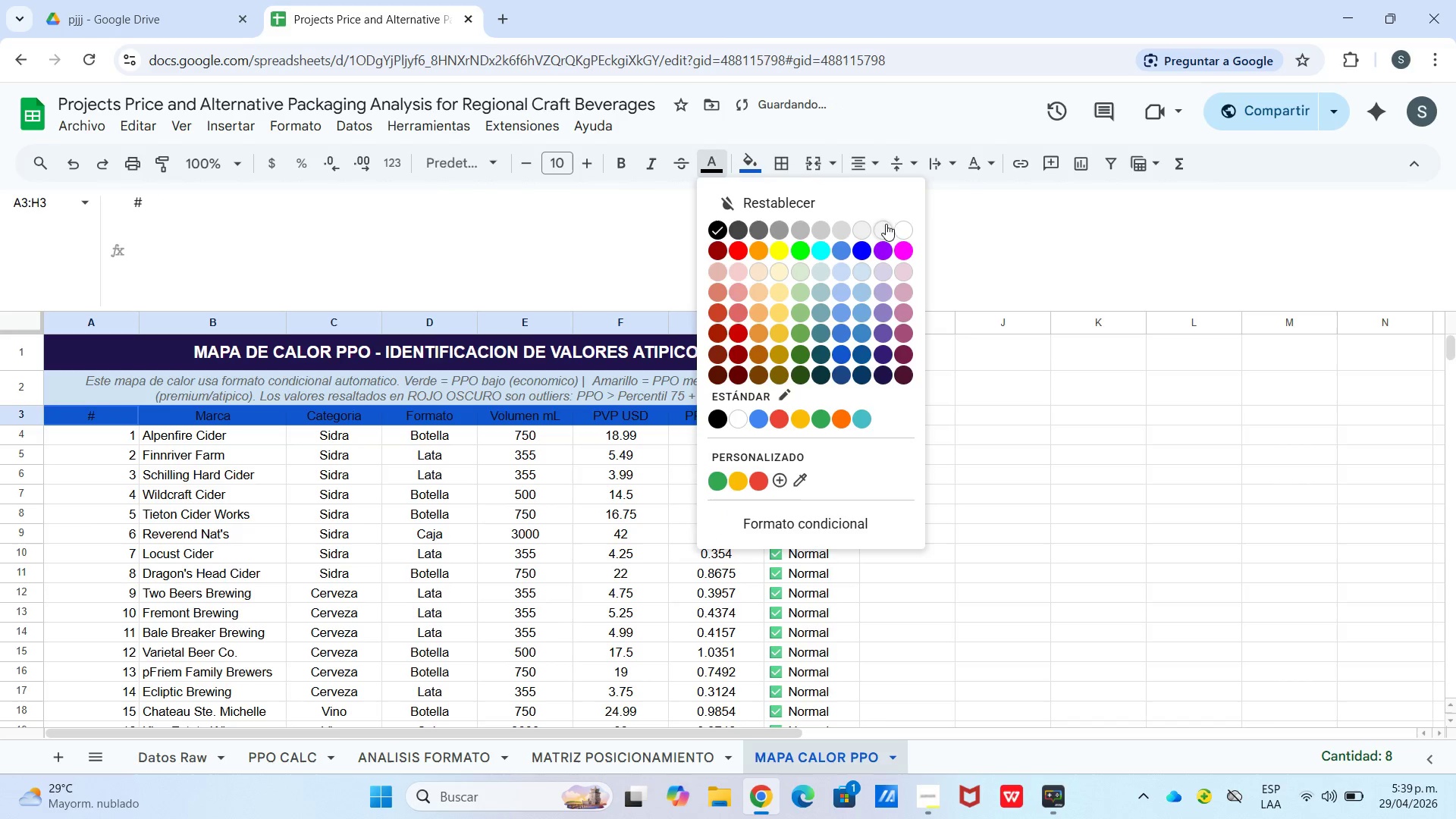 
left_click([902, 227])
 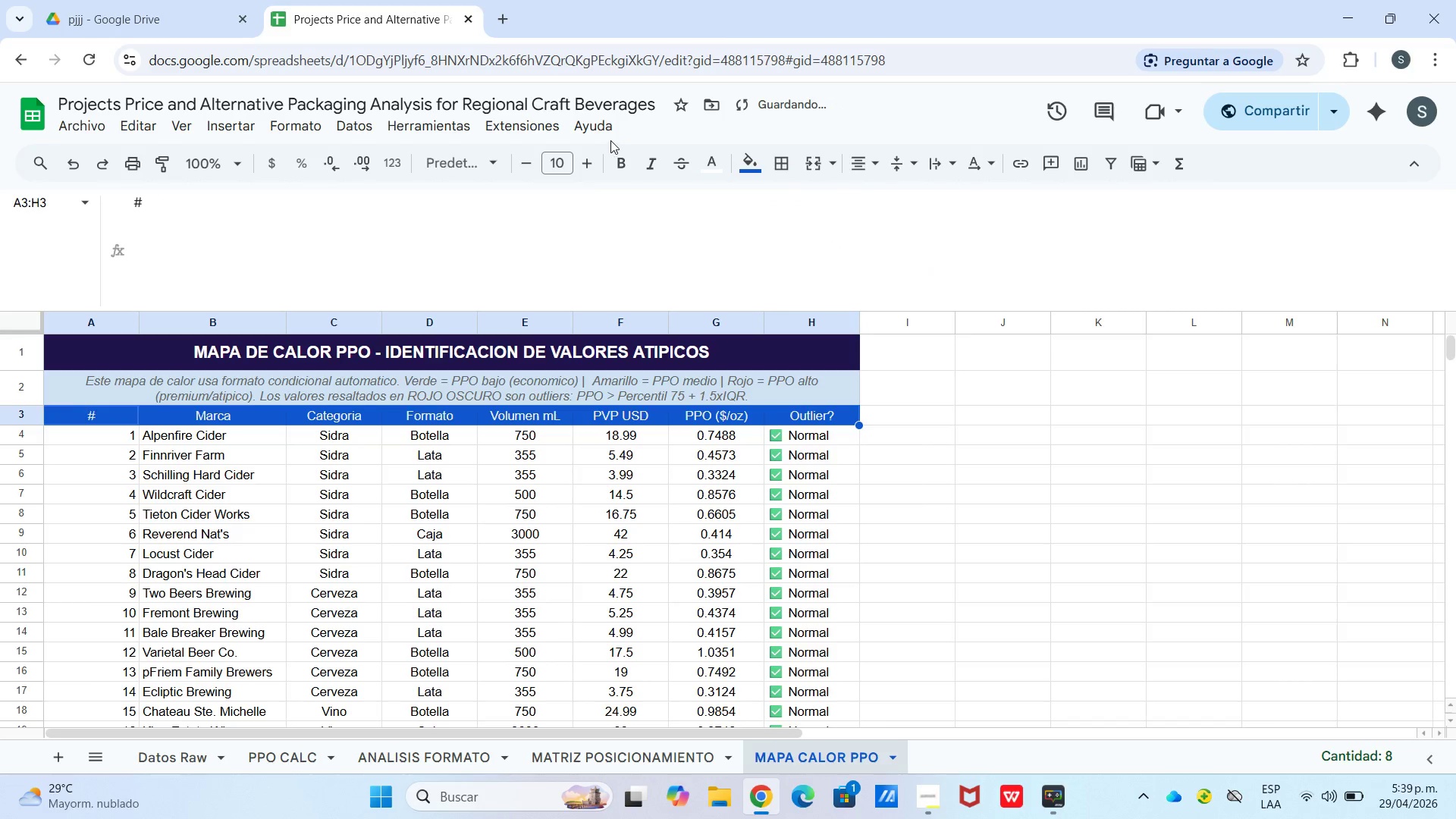 
left_click([630, 166])
 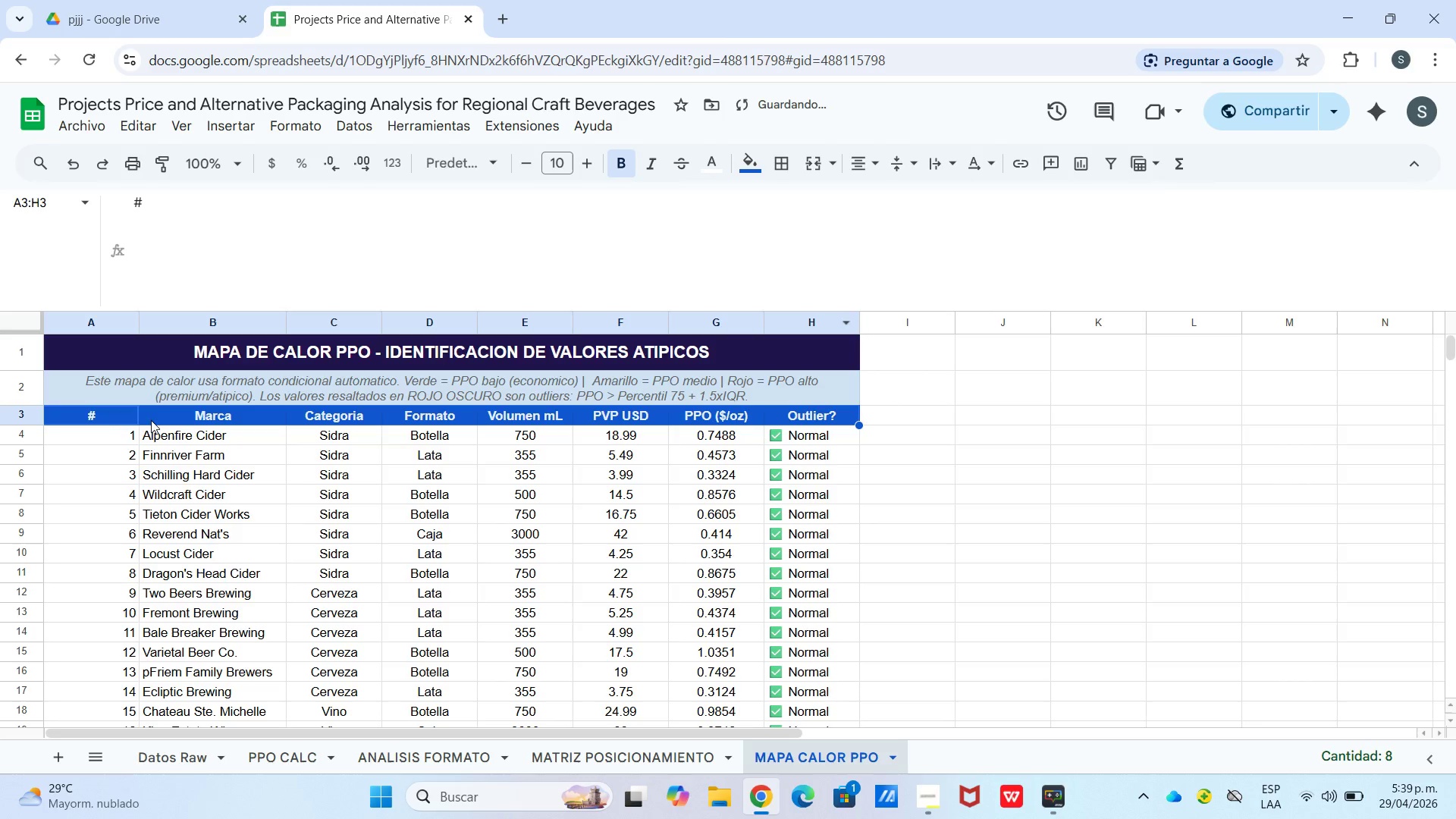 
left_click_drag(start_coordinate=[114, 439], to_coordinate=[86, 529])
 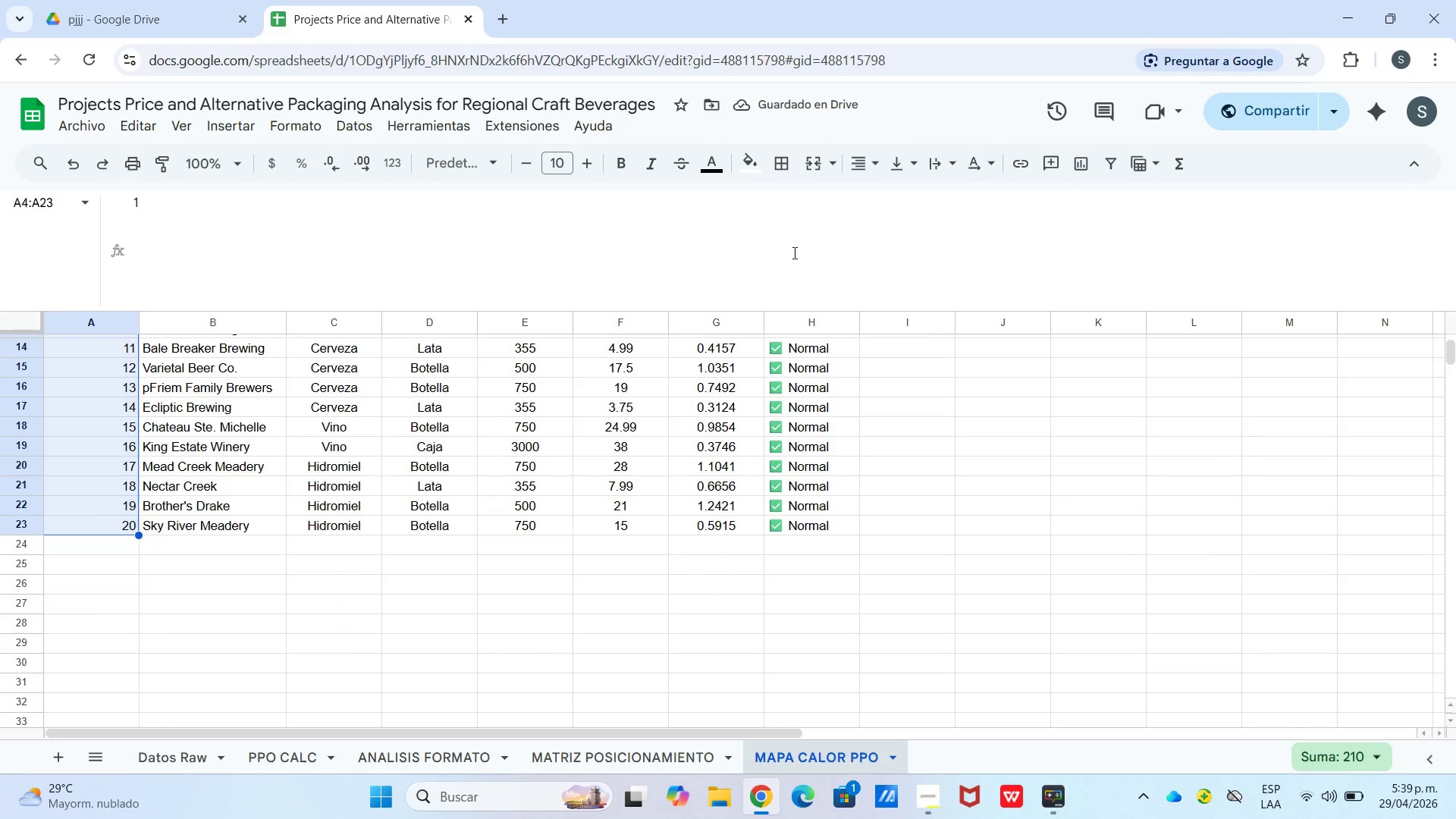 
scroll: coordinate [125, 544], scroll_direction: down, amount: 3.0
 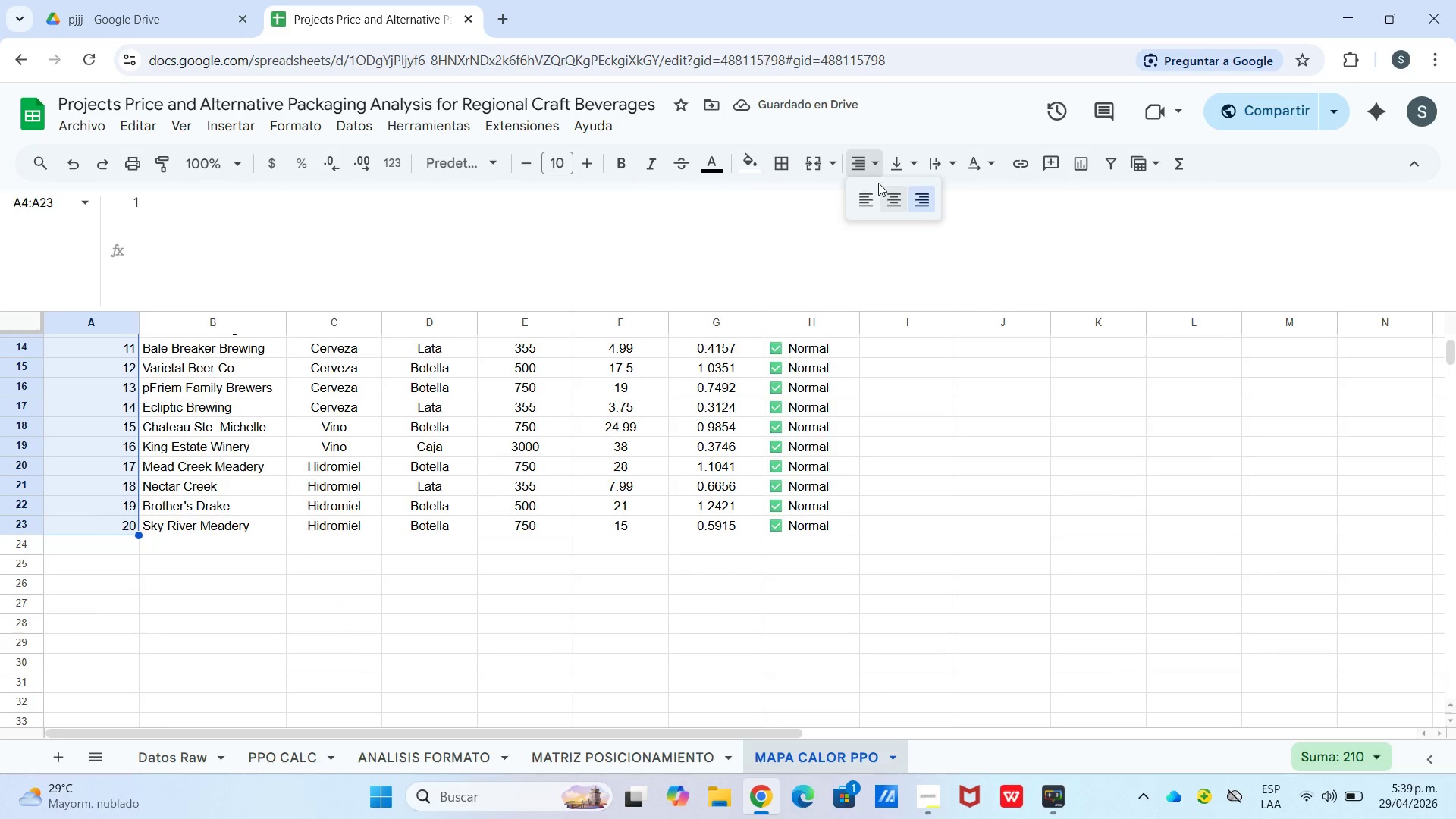 
left_click_drag(start_coordinate=[898, 161], to_coordinate=[902, 163])
 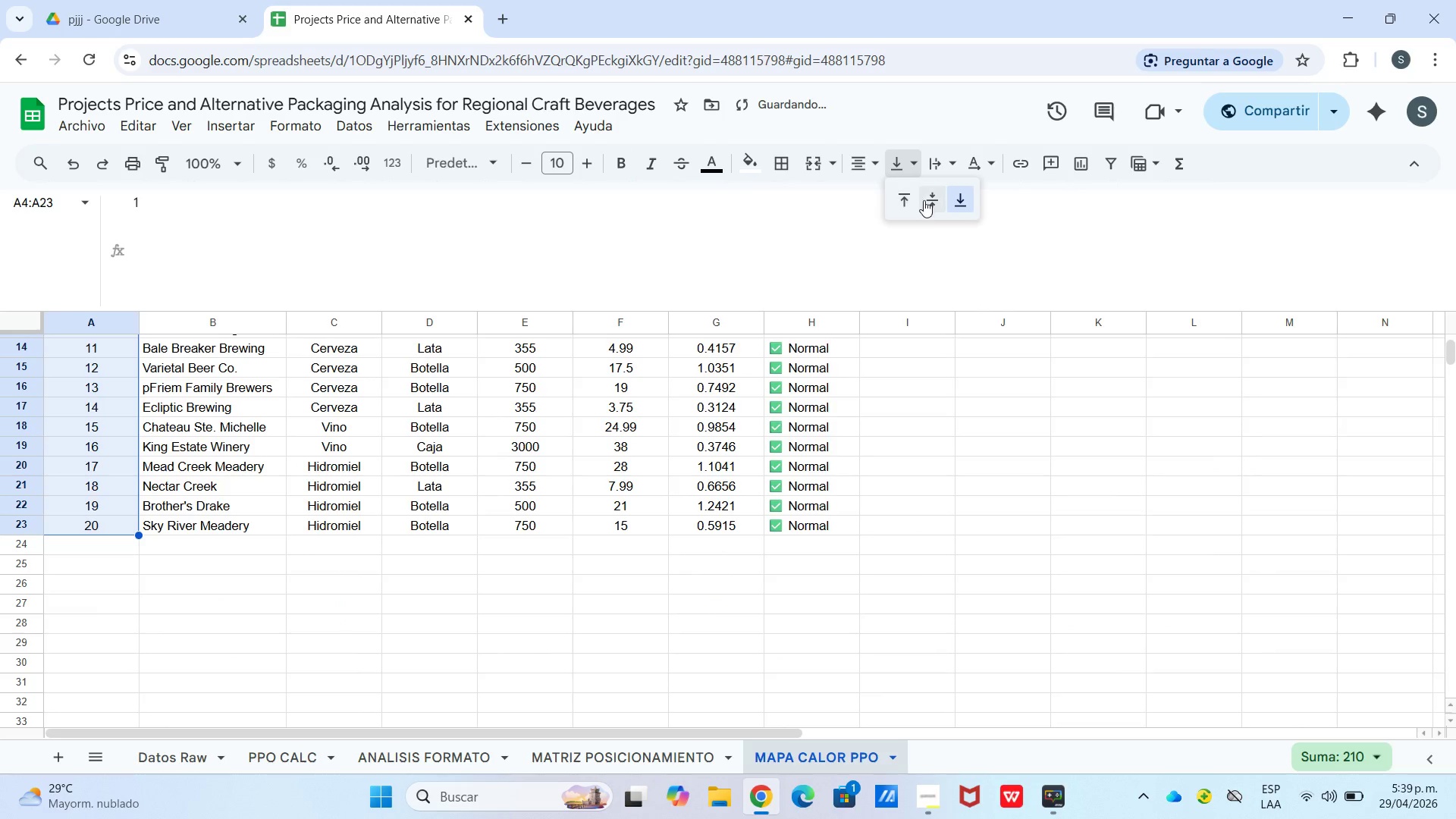 
left_click([926, 200])
 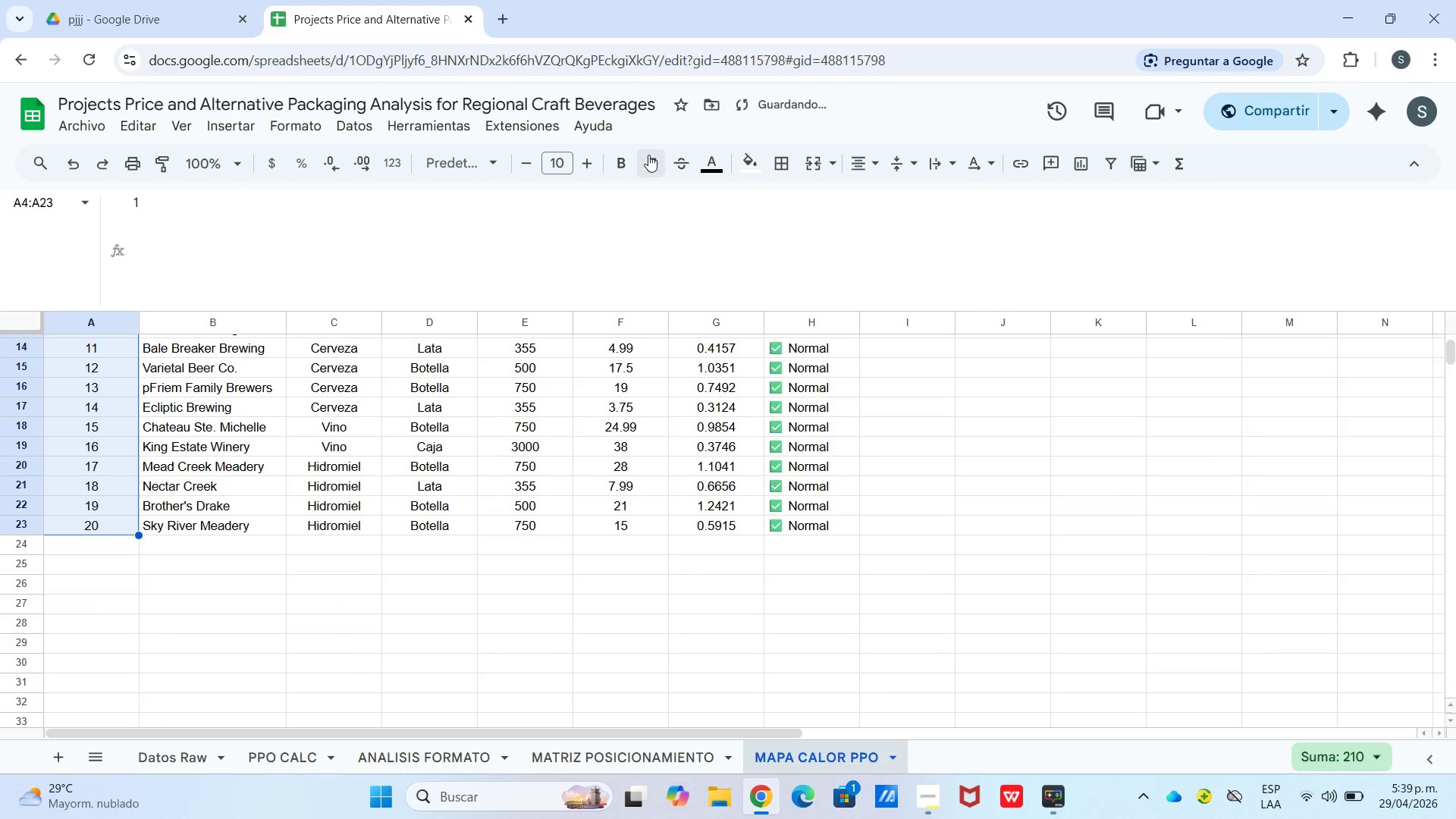 
left_click([623, 159])
 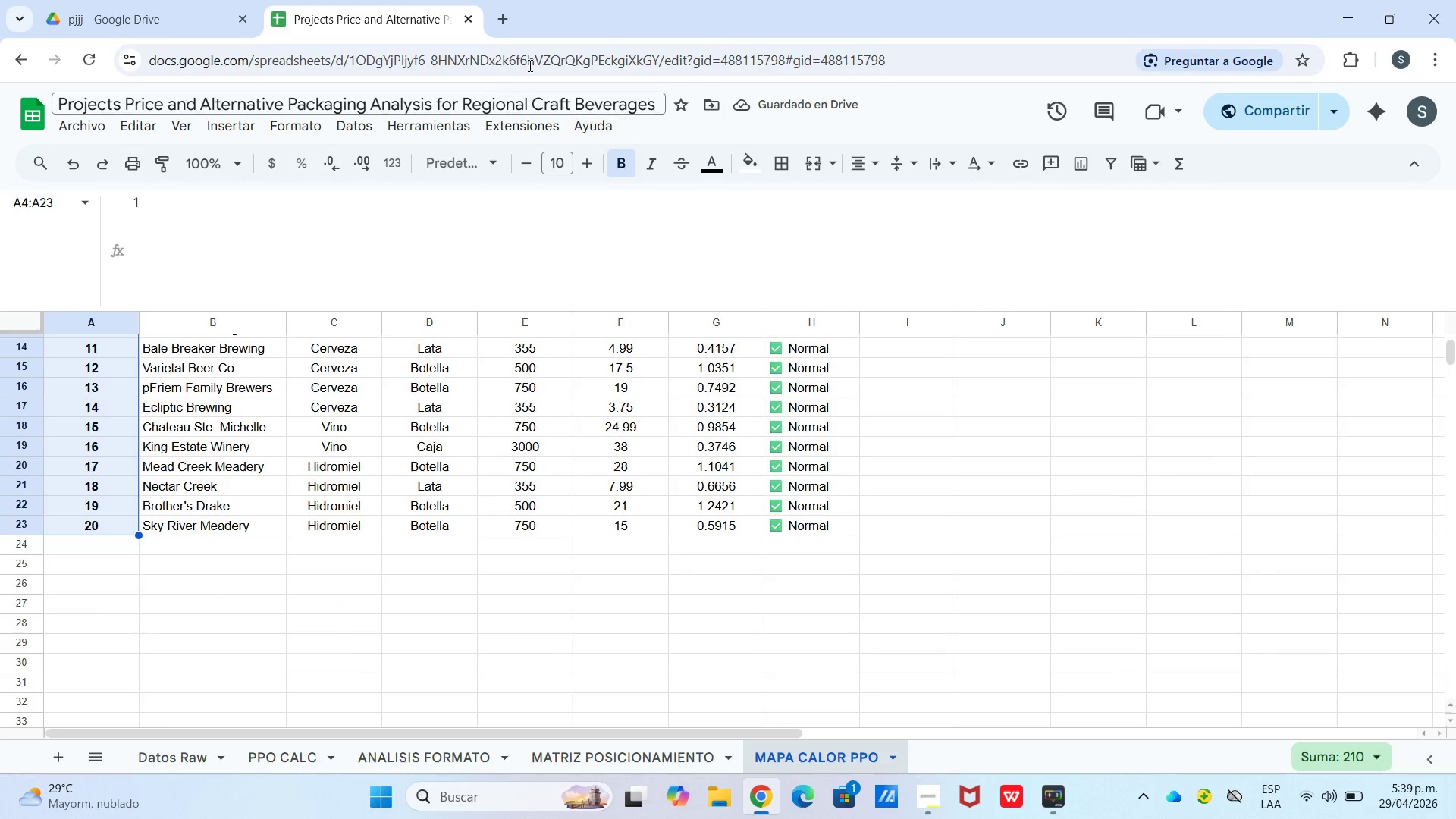 
left_click_drag(start_coordinate=[142, 322], to_coordinate=[113, 331])
 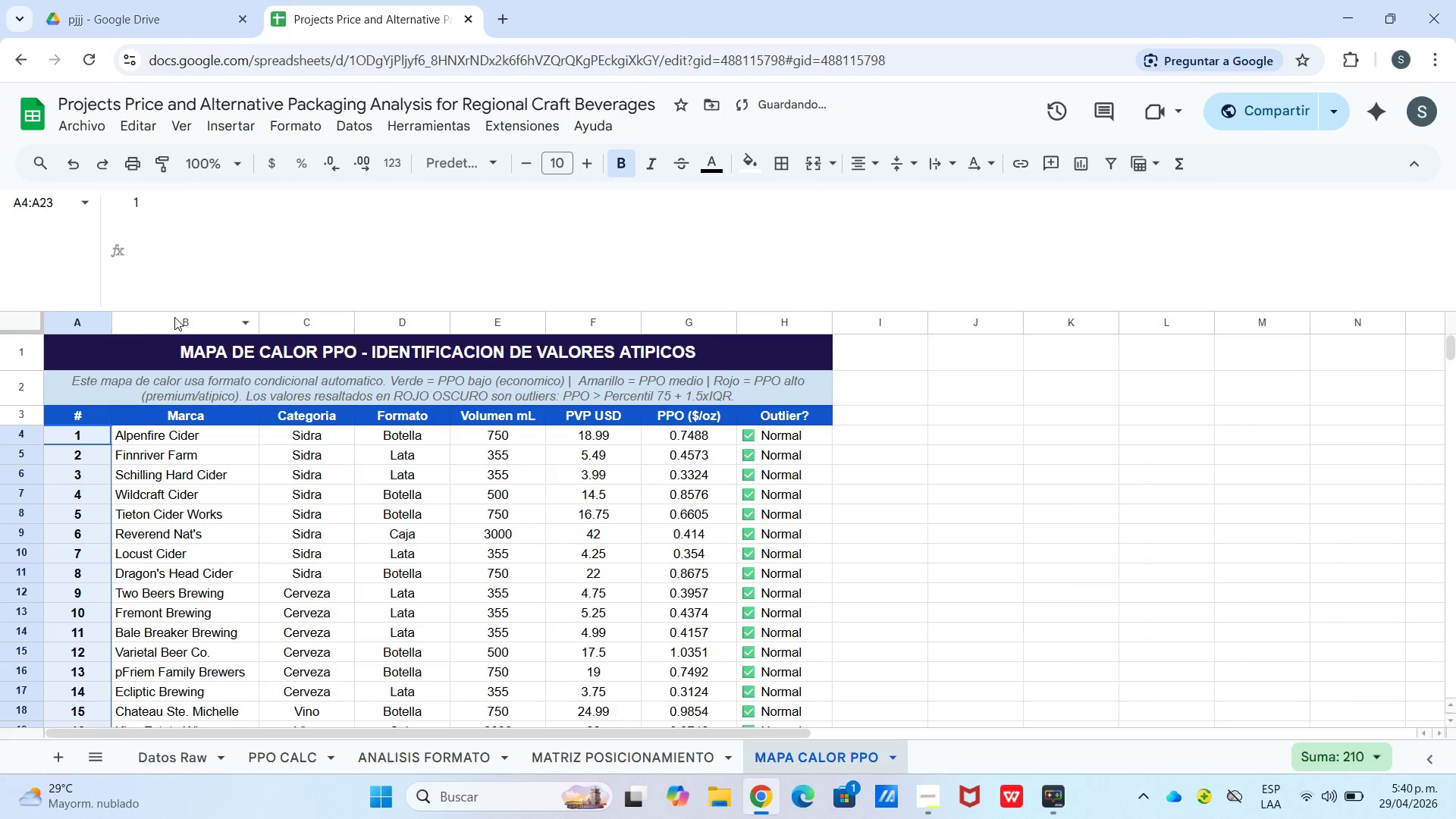 
scroll: coordinate [149, 381], scroll_direction: up, amount: 6.0
 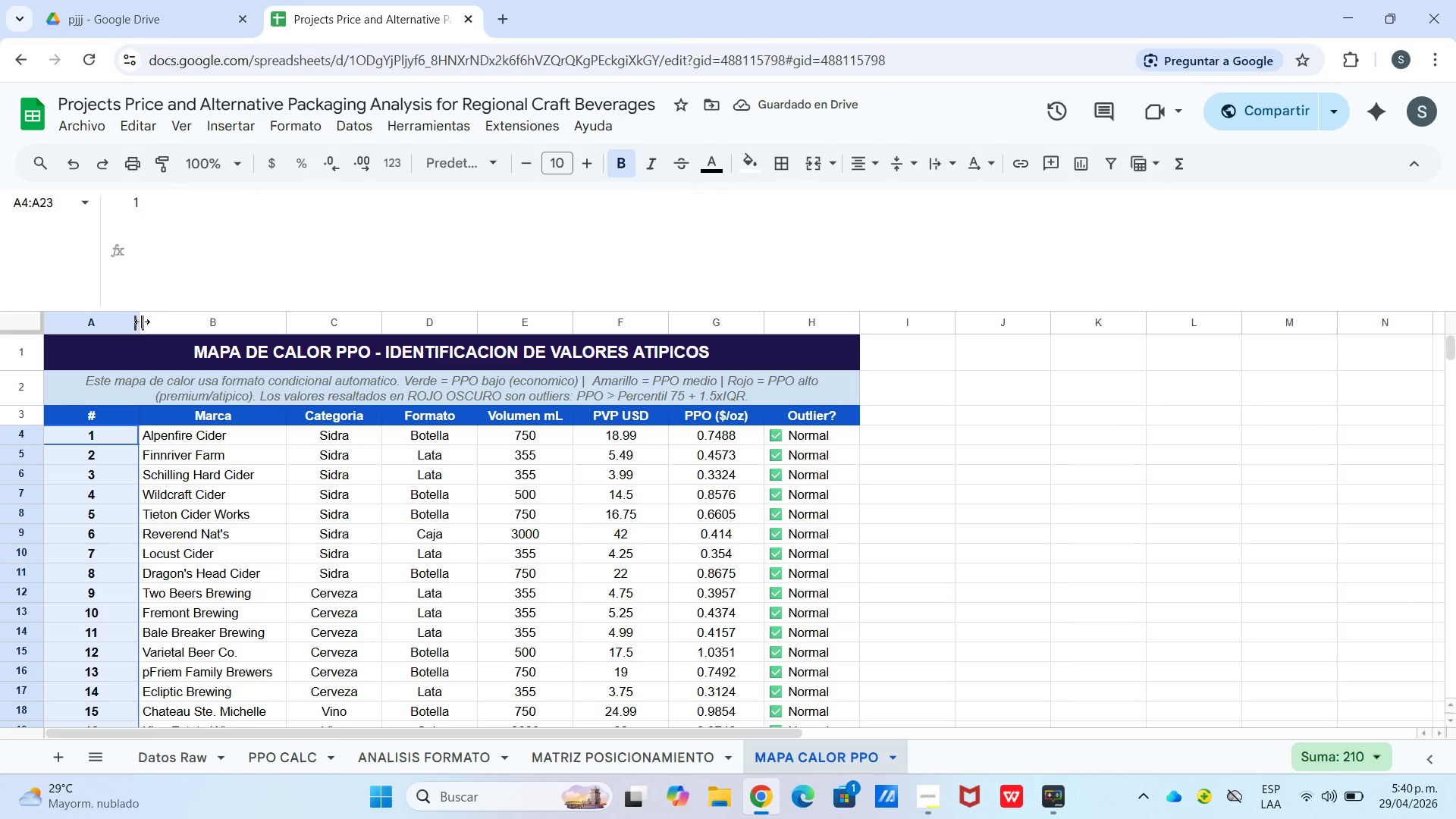 
left_click_drag(start_coordinate=[174, 309], to_coordinate=[177, 246])
 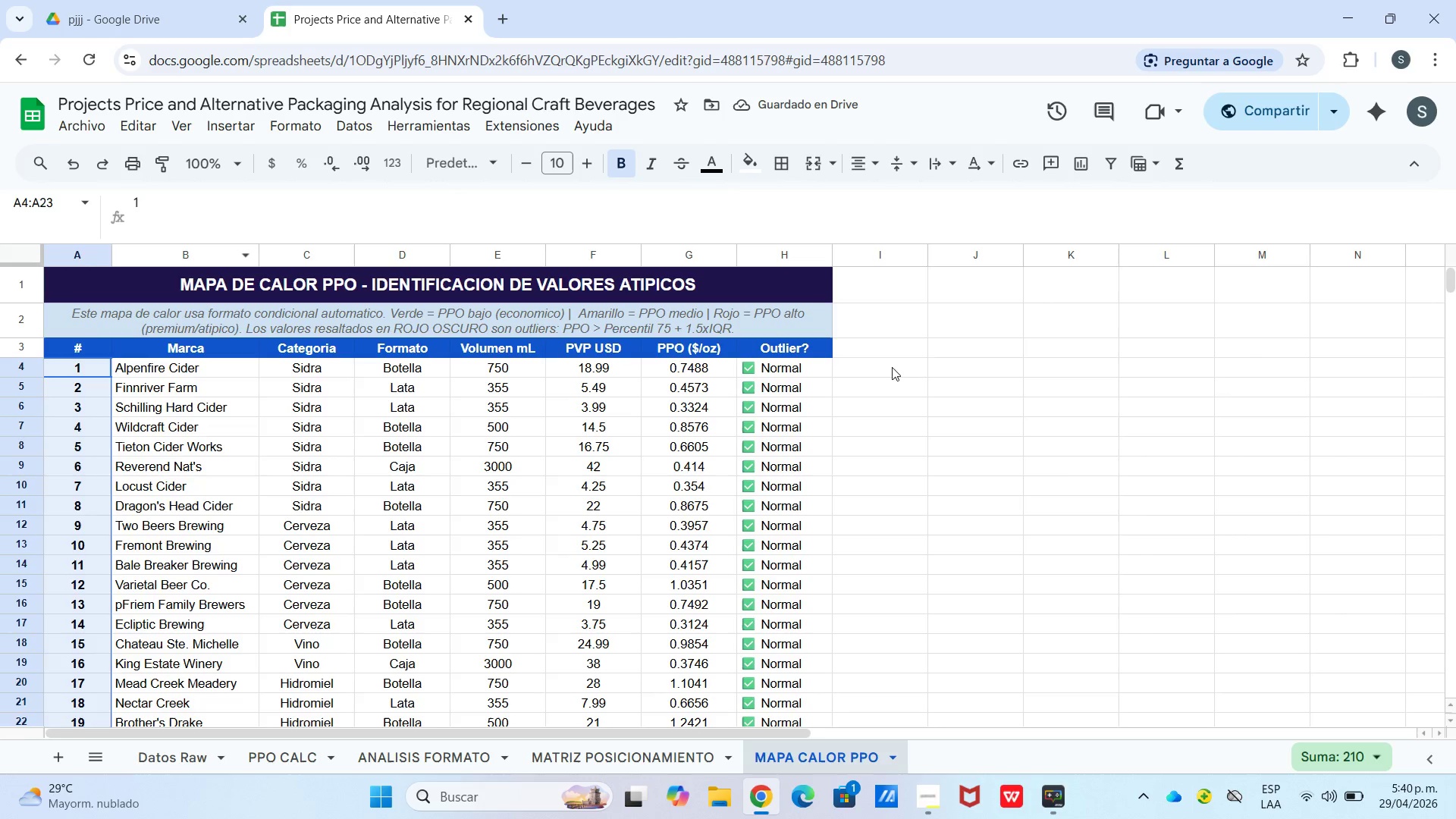 
left_click([908, 367])
 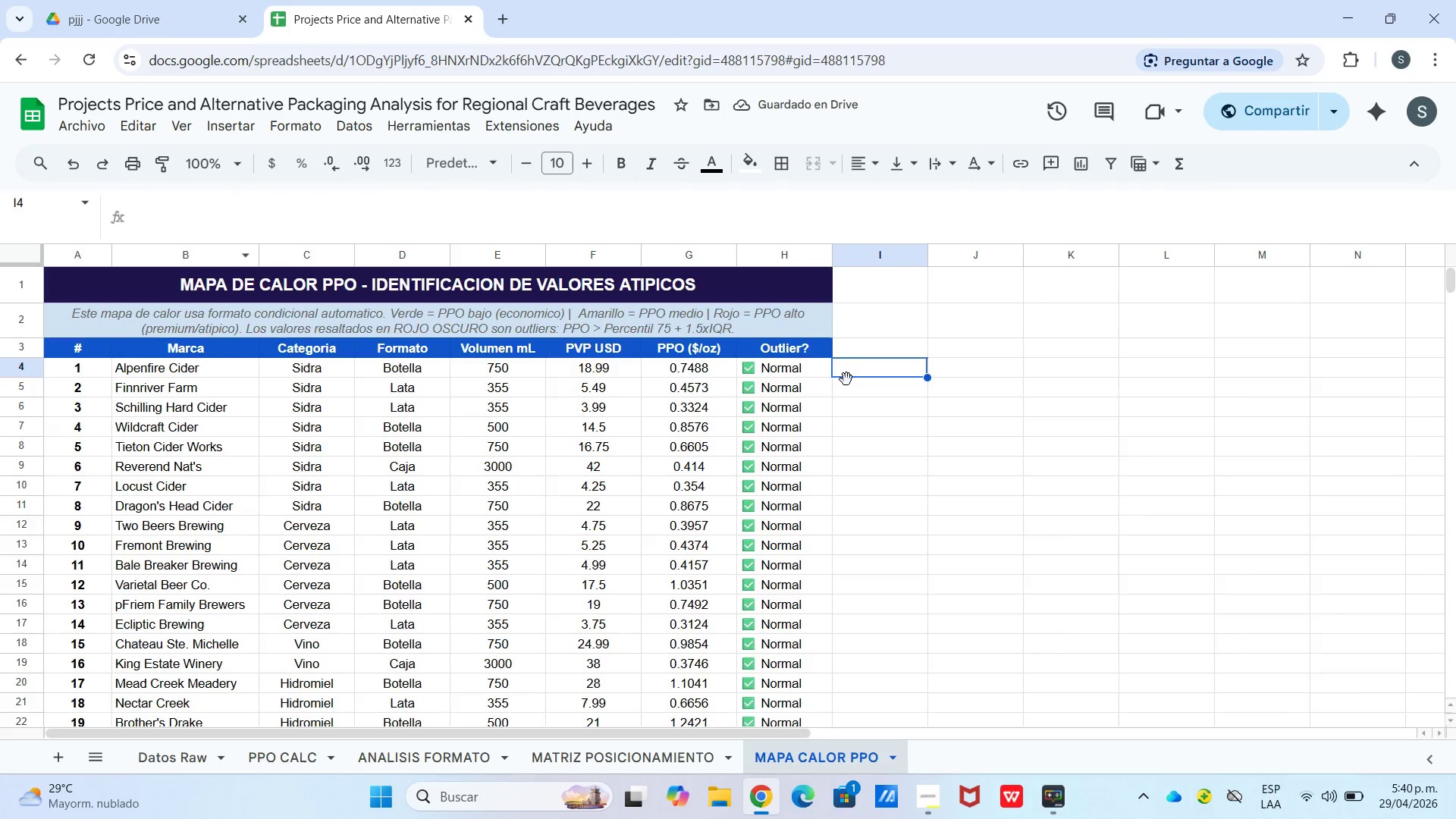 
scroll: coordinate [844, 380], scroll_direction: down, amount: 2.0
 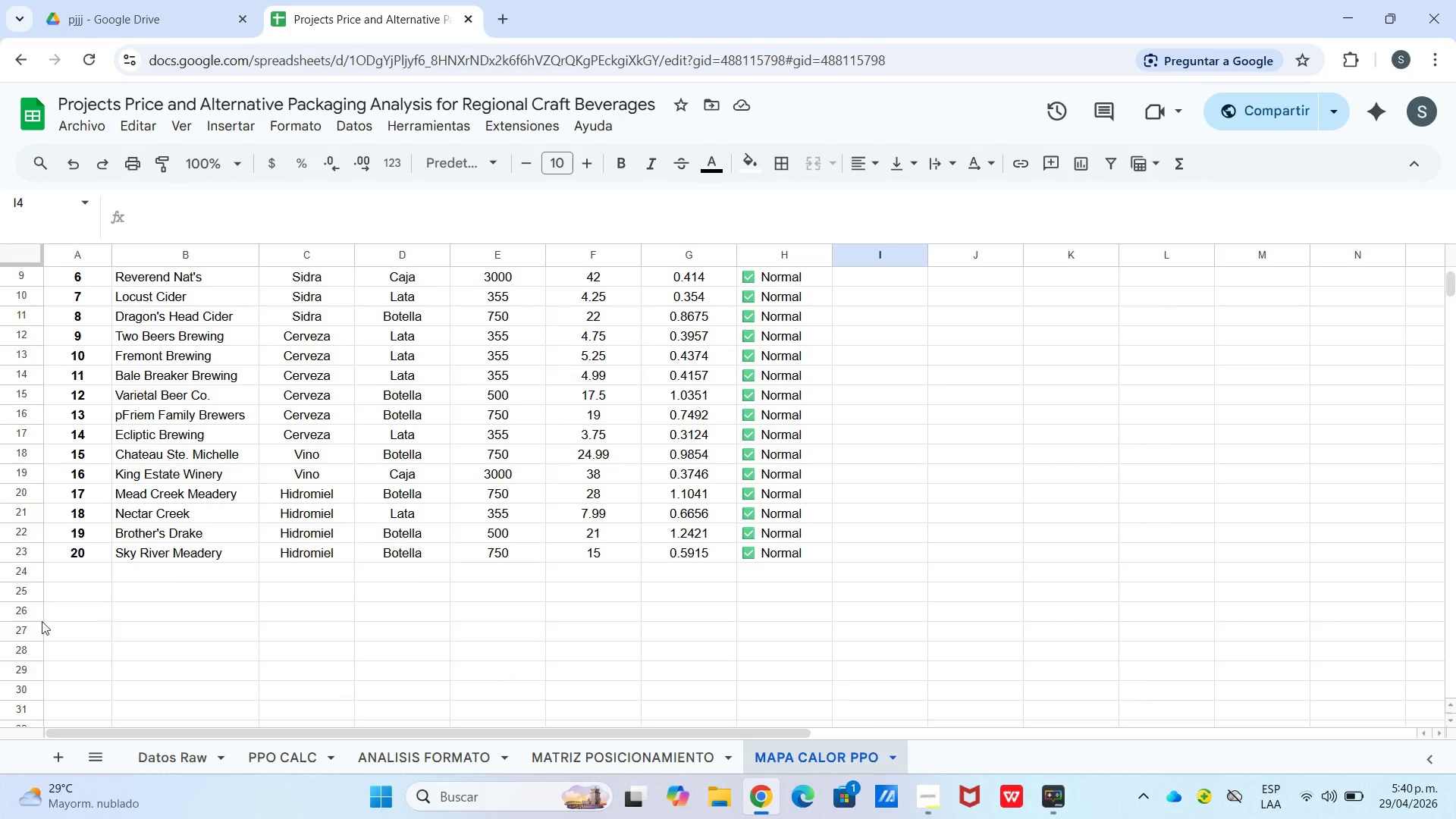 
wait(8.48)
 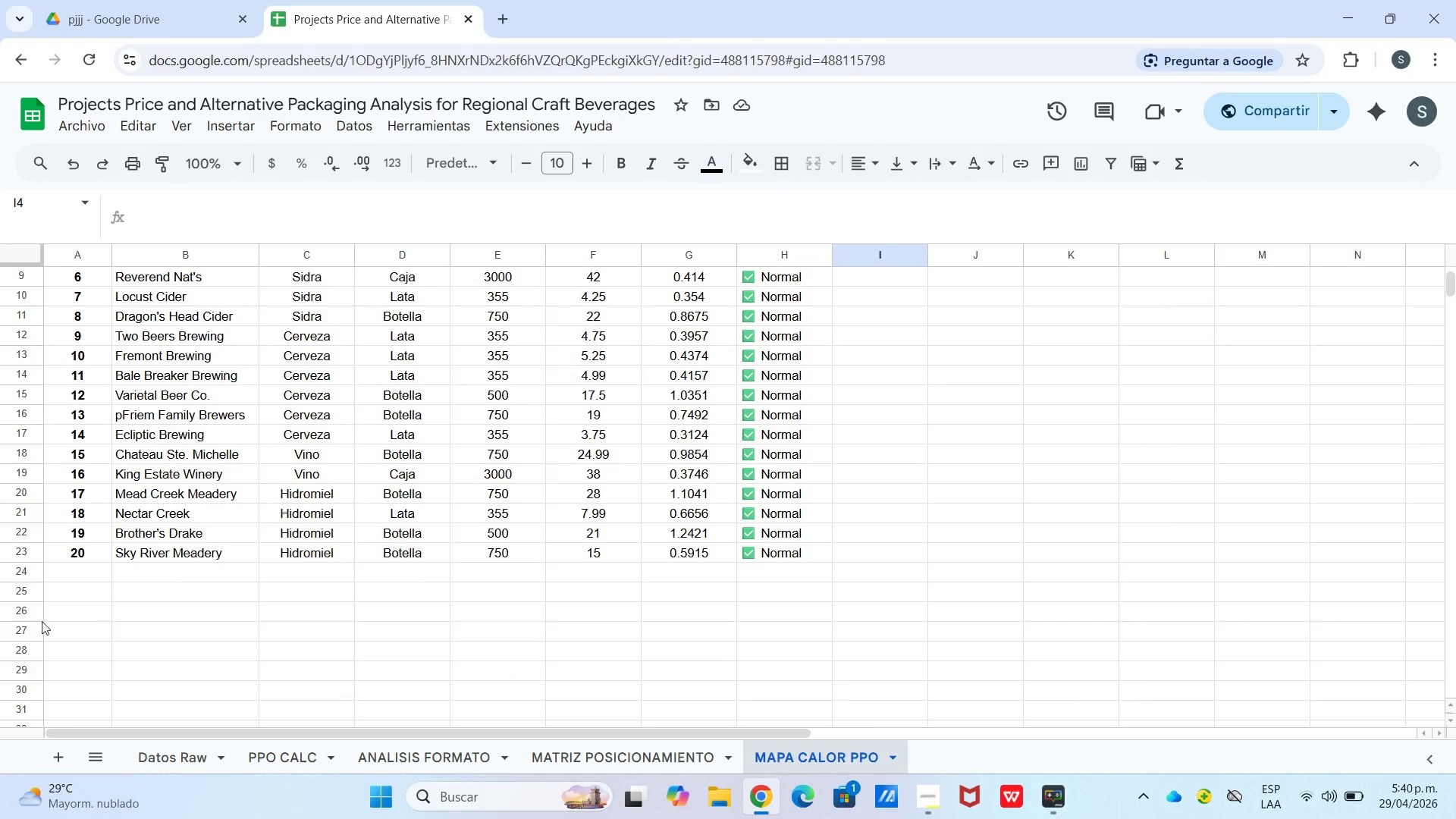 
left_click_drag(start_coordinate=[111, 254], to_coordinate=[158, 254])
 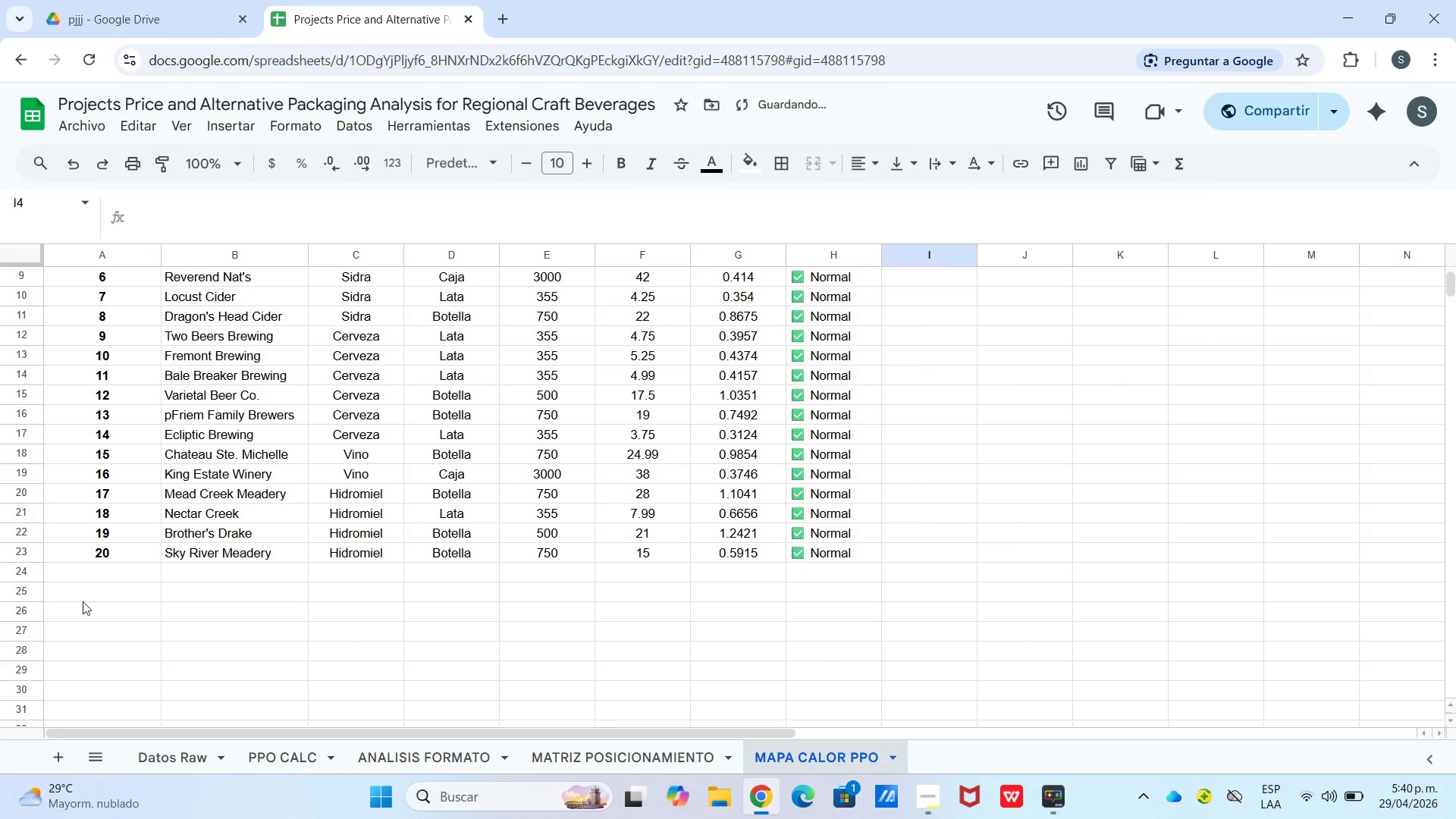 
left_click([76, 612])
 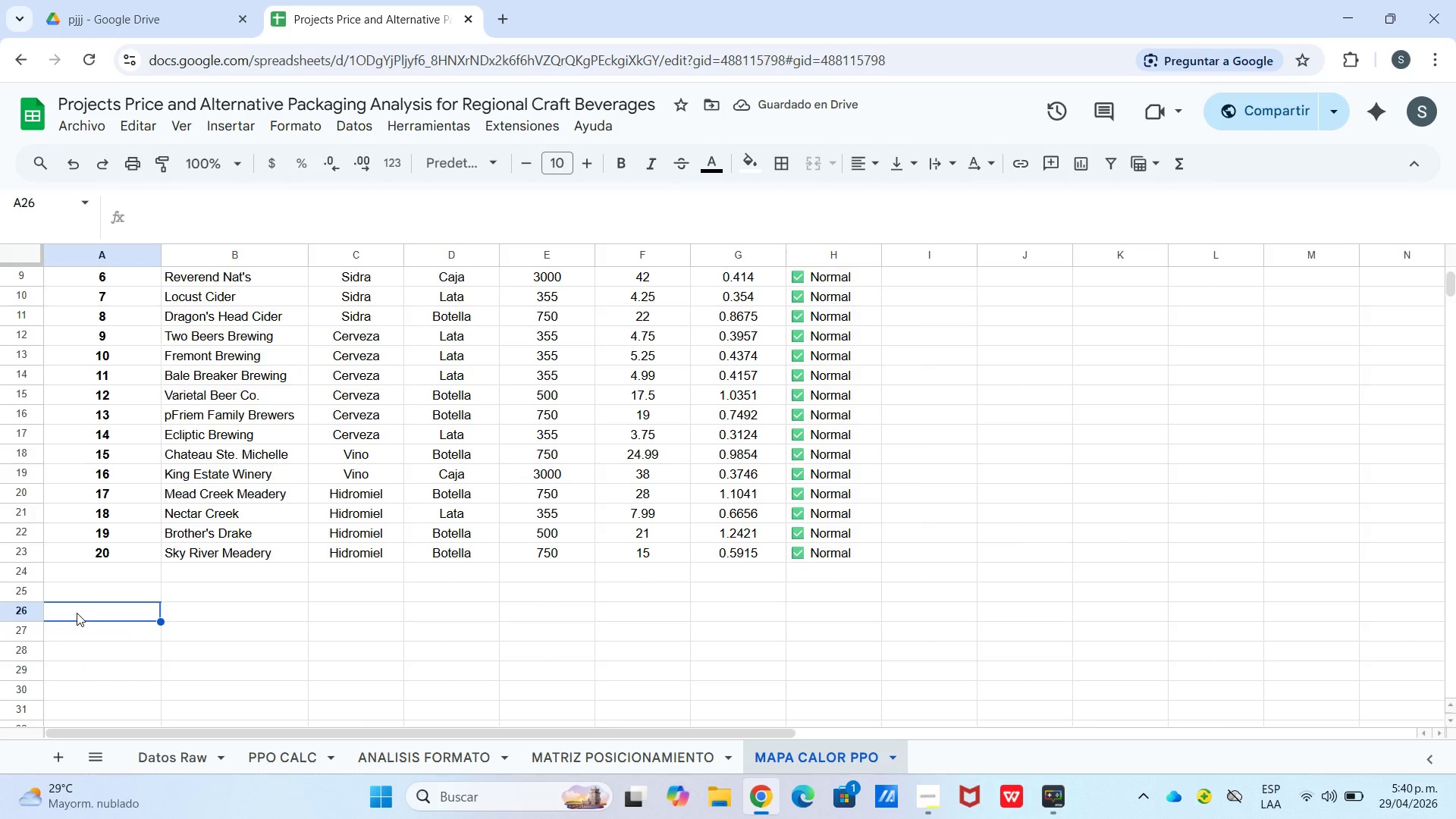 
left_click_drag(start_coordinate=[77, 613], to_coordinate=[285, 622])
 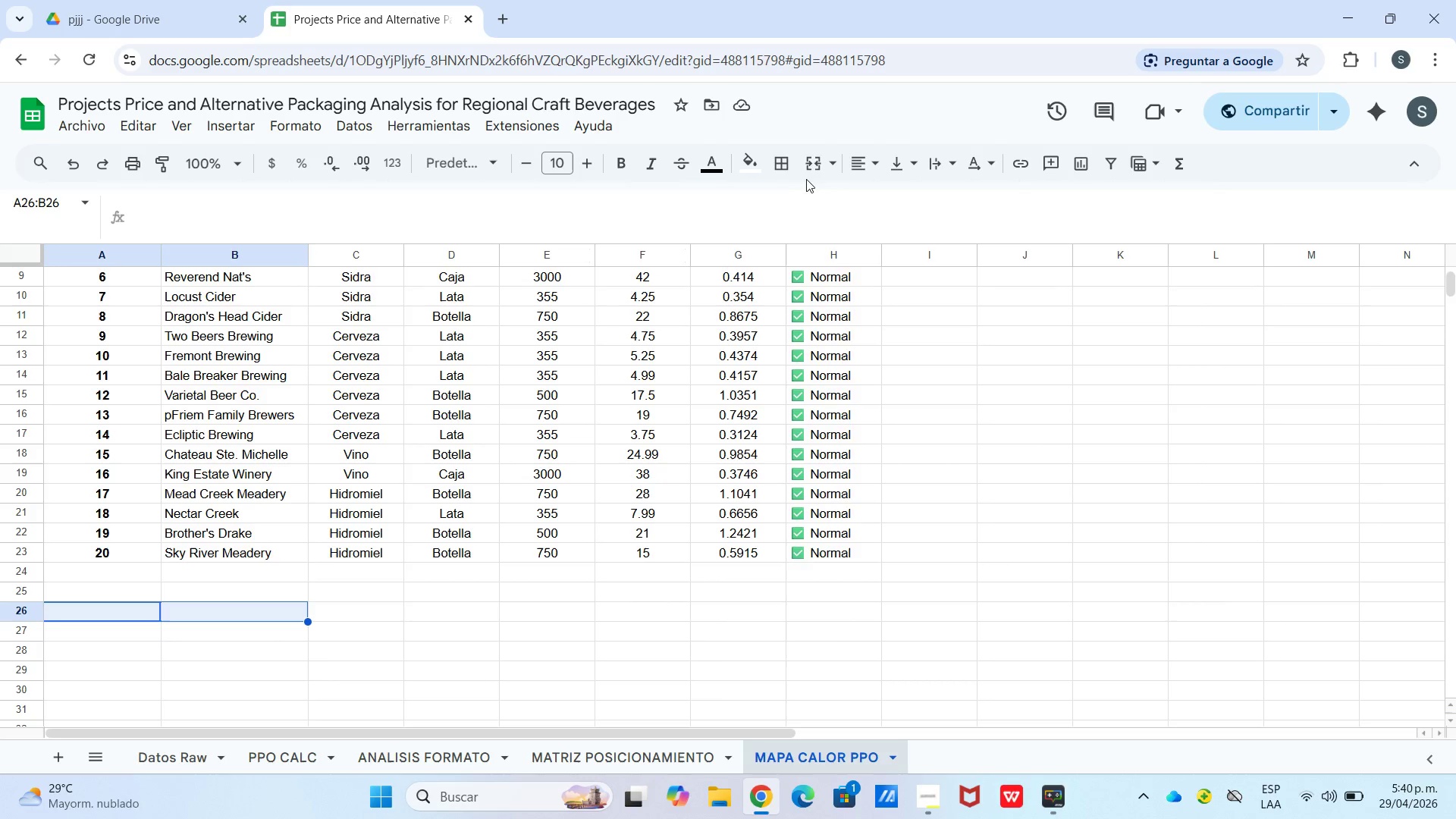 
left_click([808, 161])
 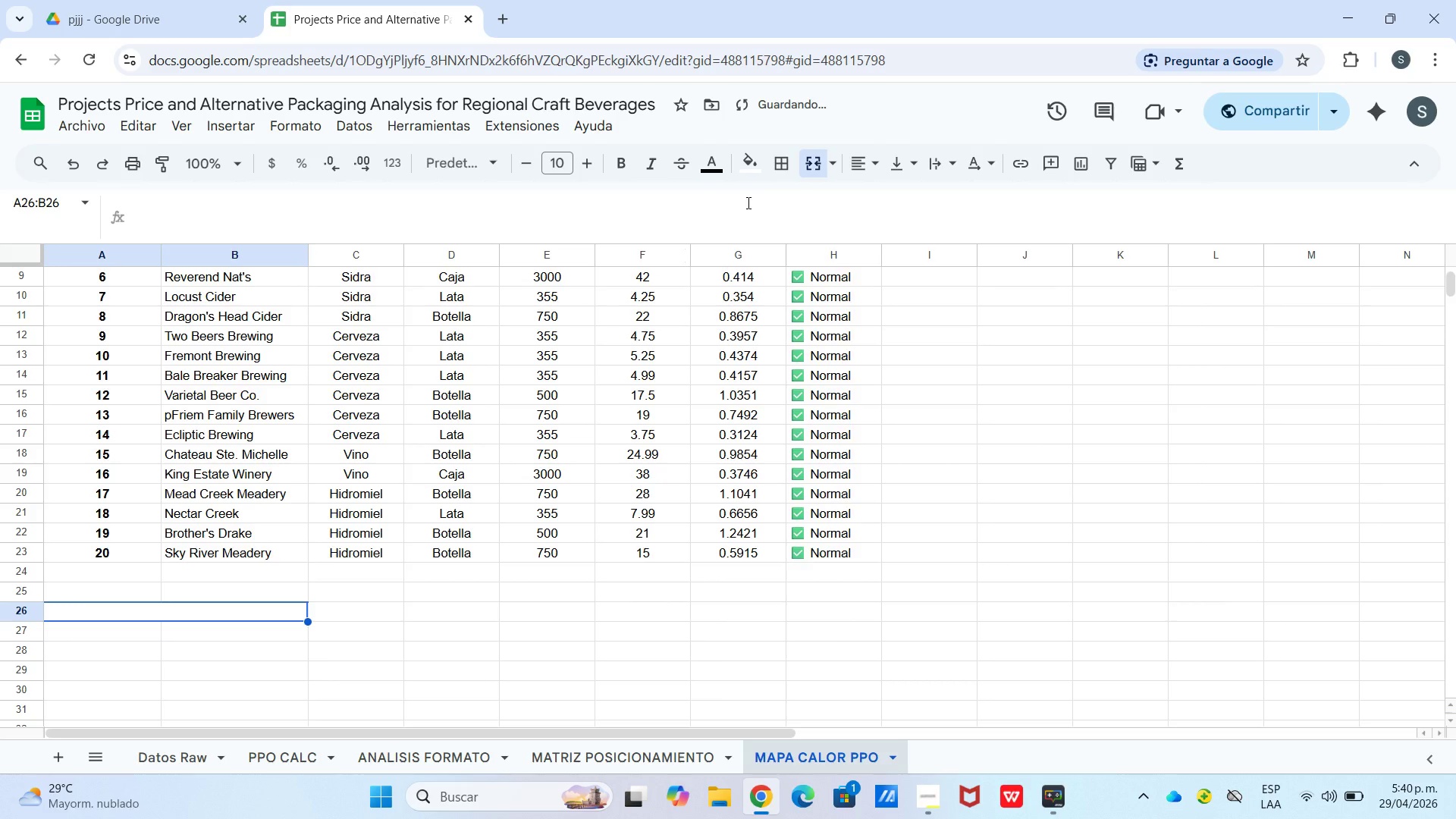 
type(ESTADISTICAS PPO GLOBALES)
 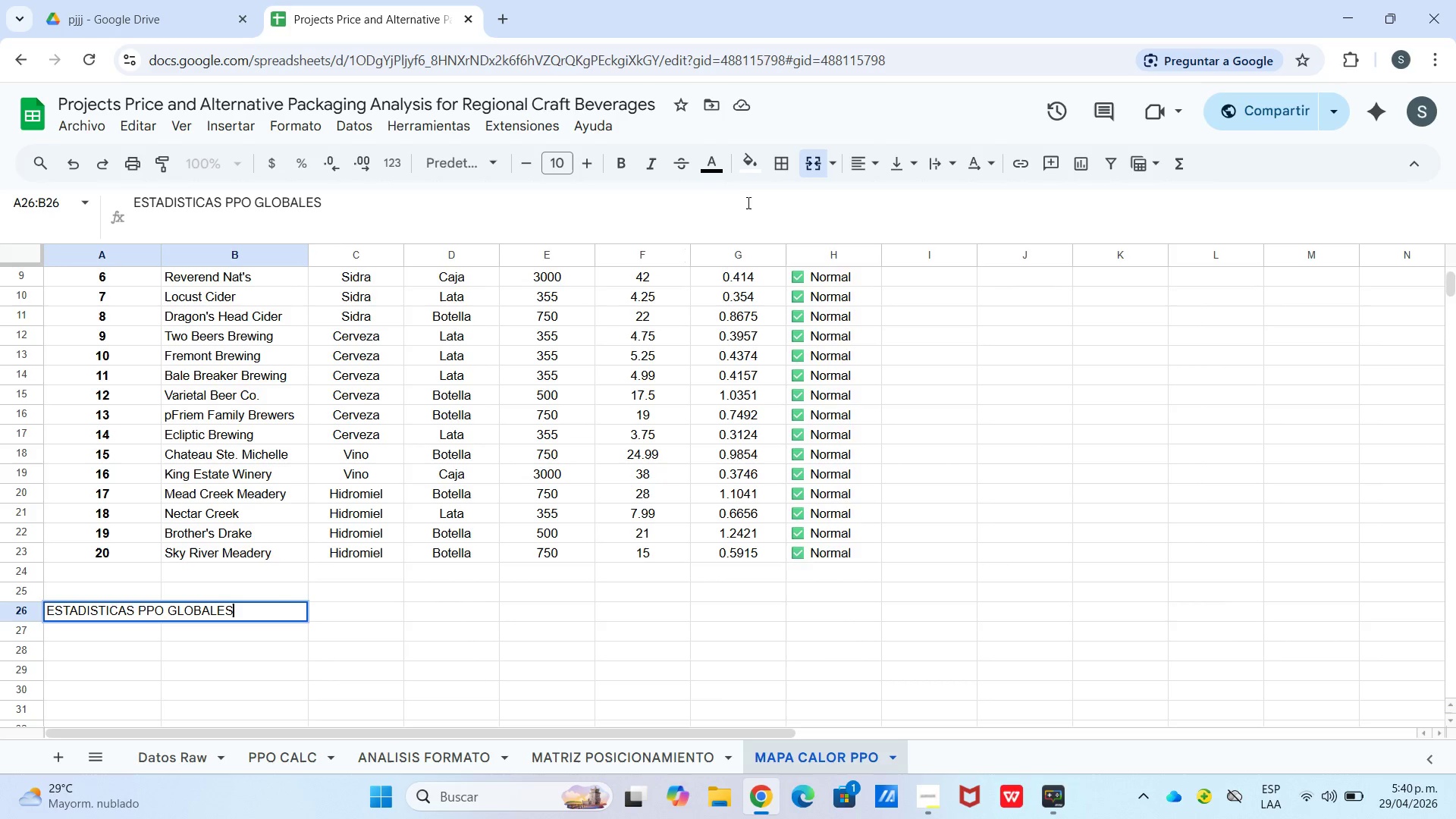 
left_click([117, 624])
 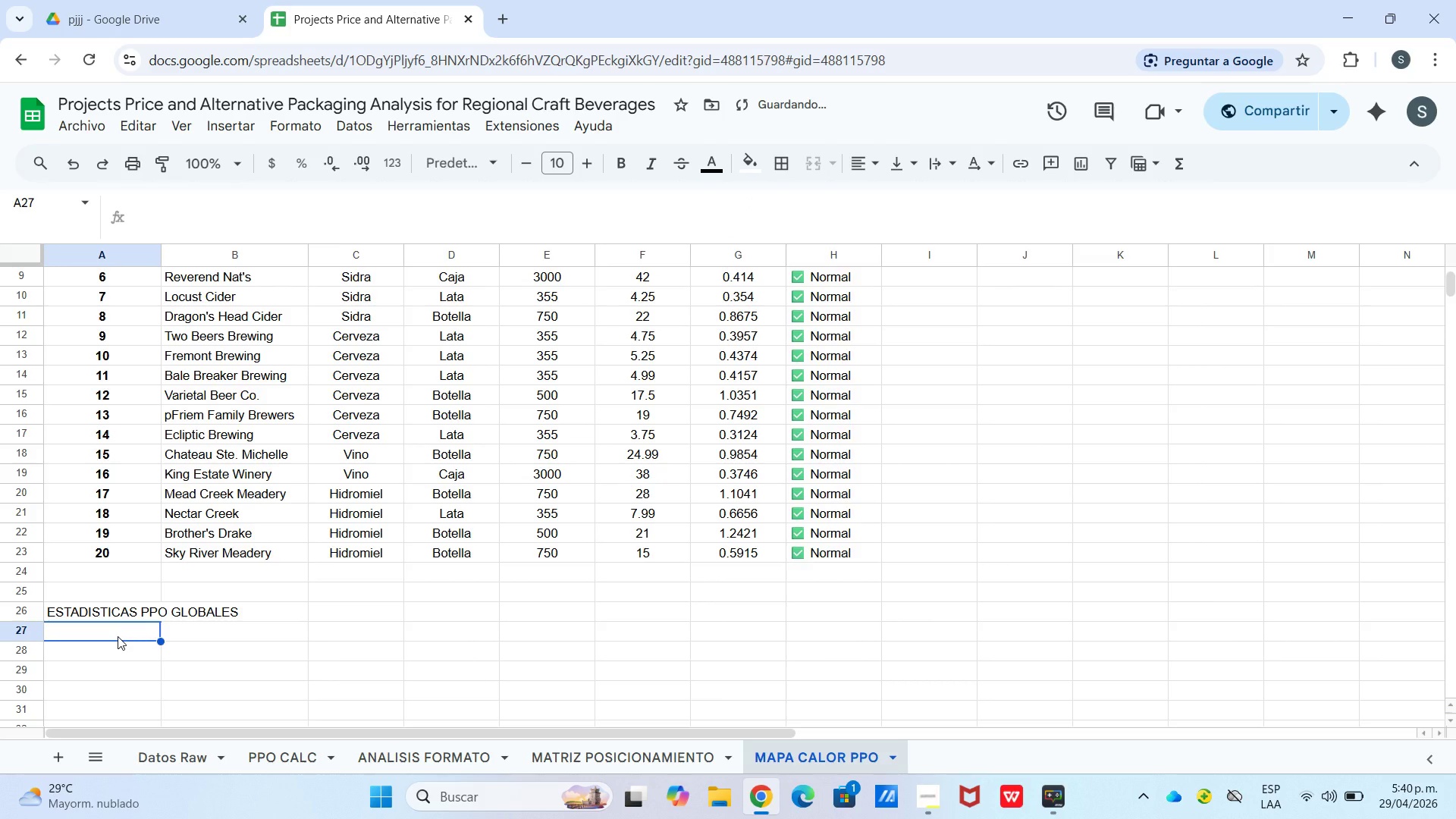 
type(Promedio PO)
key(Backspace)
type(PO)
 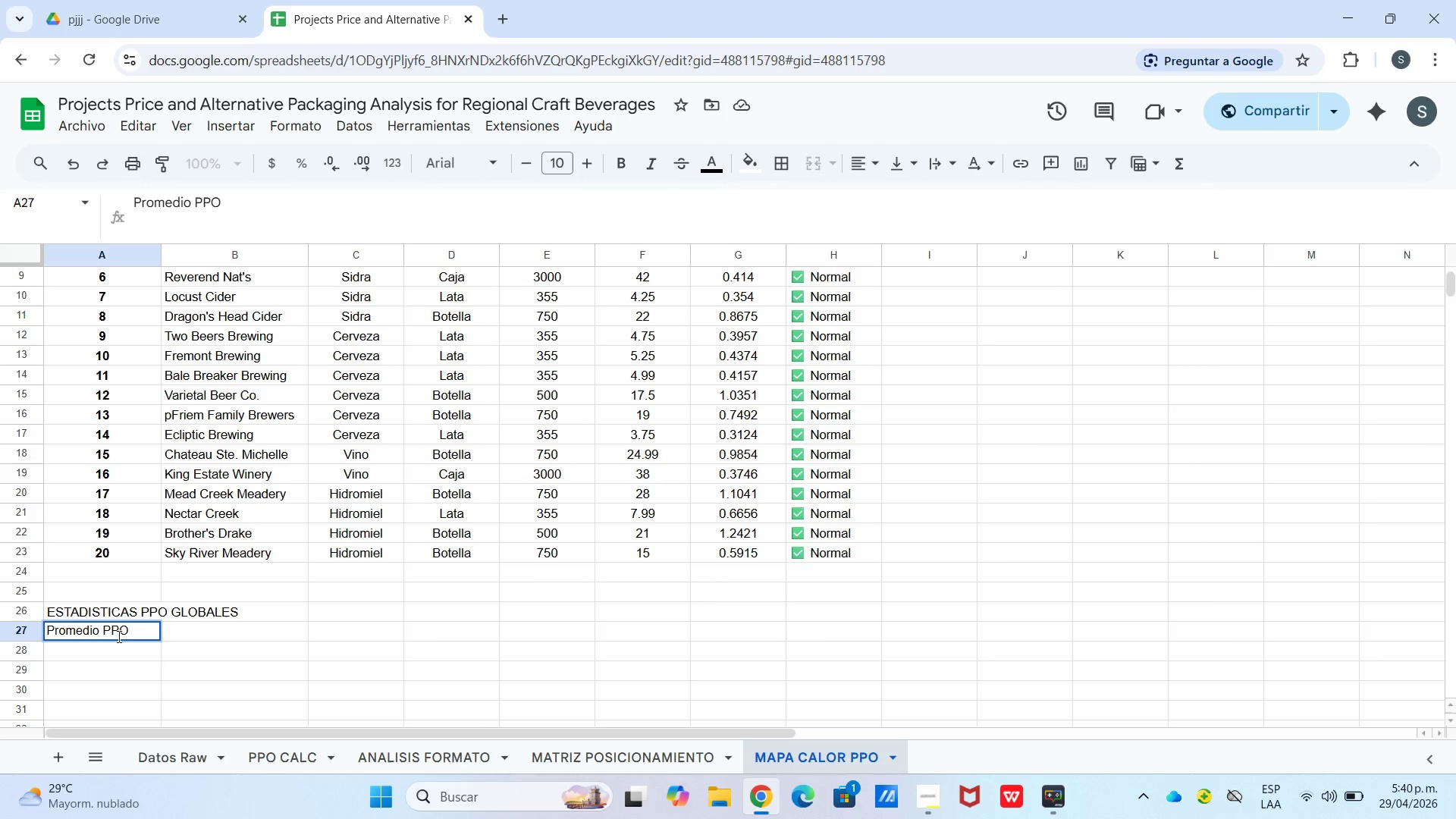 
key(Enter)
 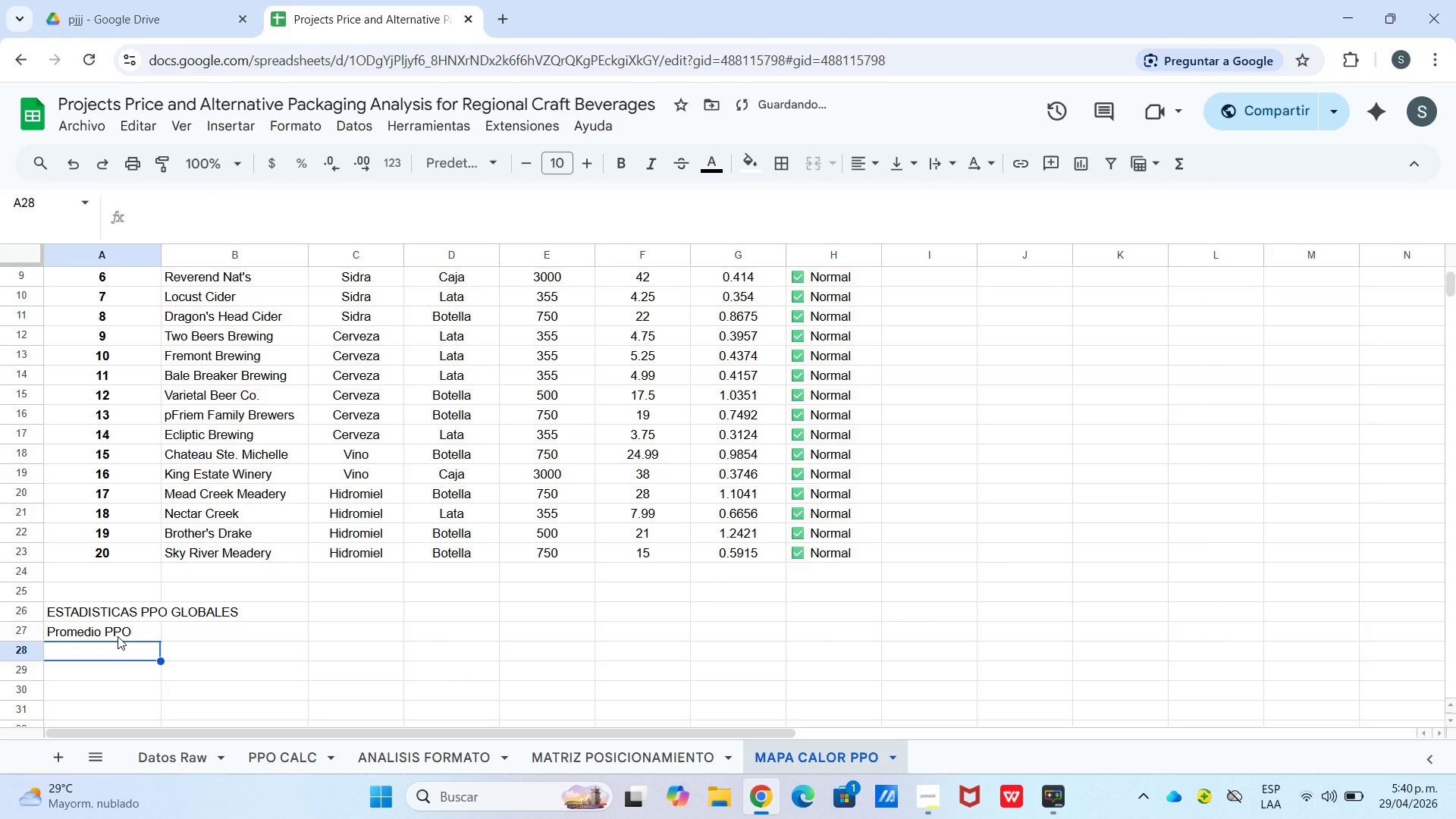 
type(PPO Ninimo)
key(Backspace)
key(Backspace)
key(Backspace)
key(Backspace)
key(Backspace)
key(Backspace)
type(Minimo)
 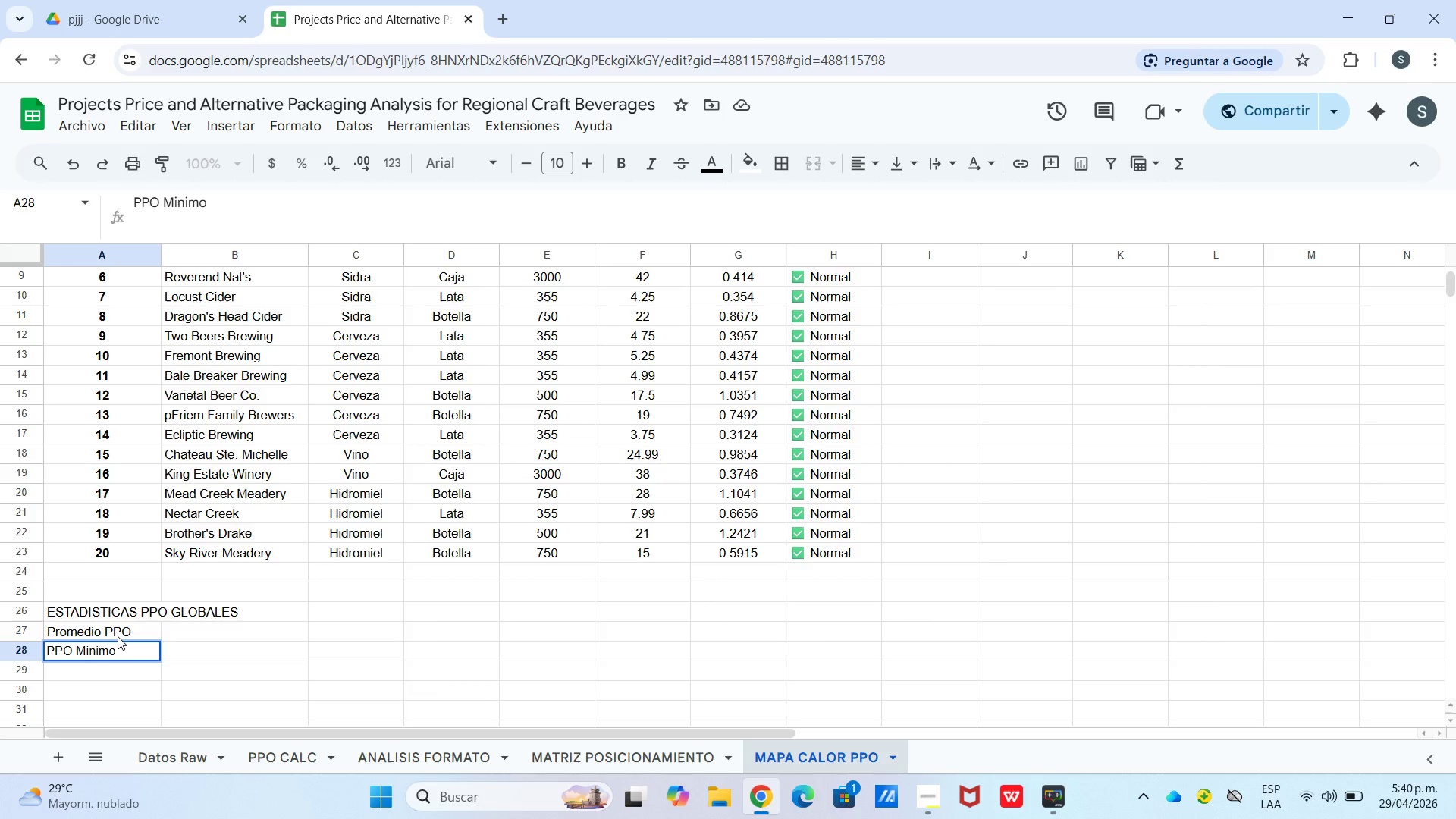 
key(Enter)
 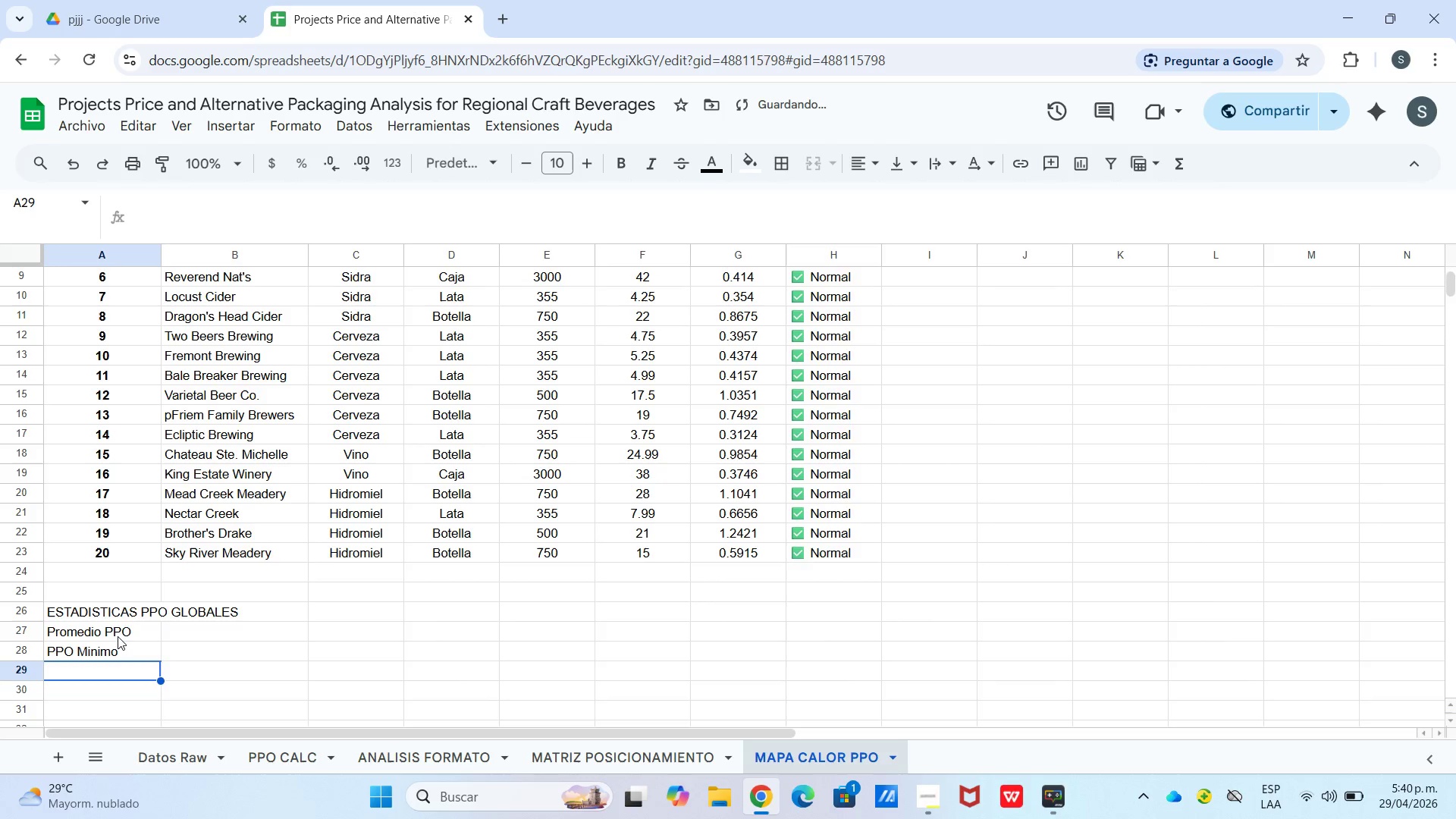 
type(PPO Maximo)
 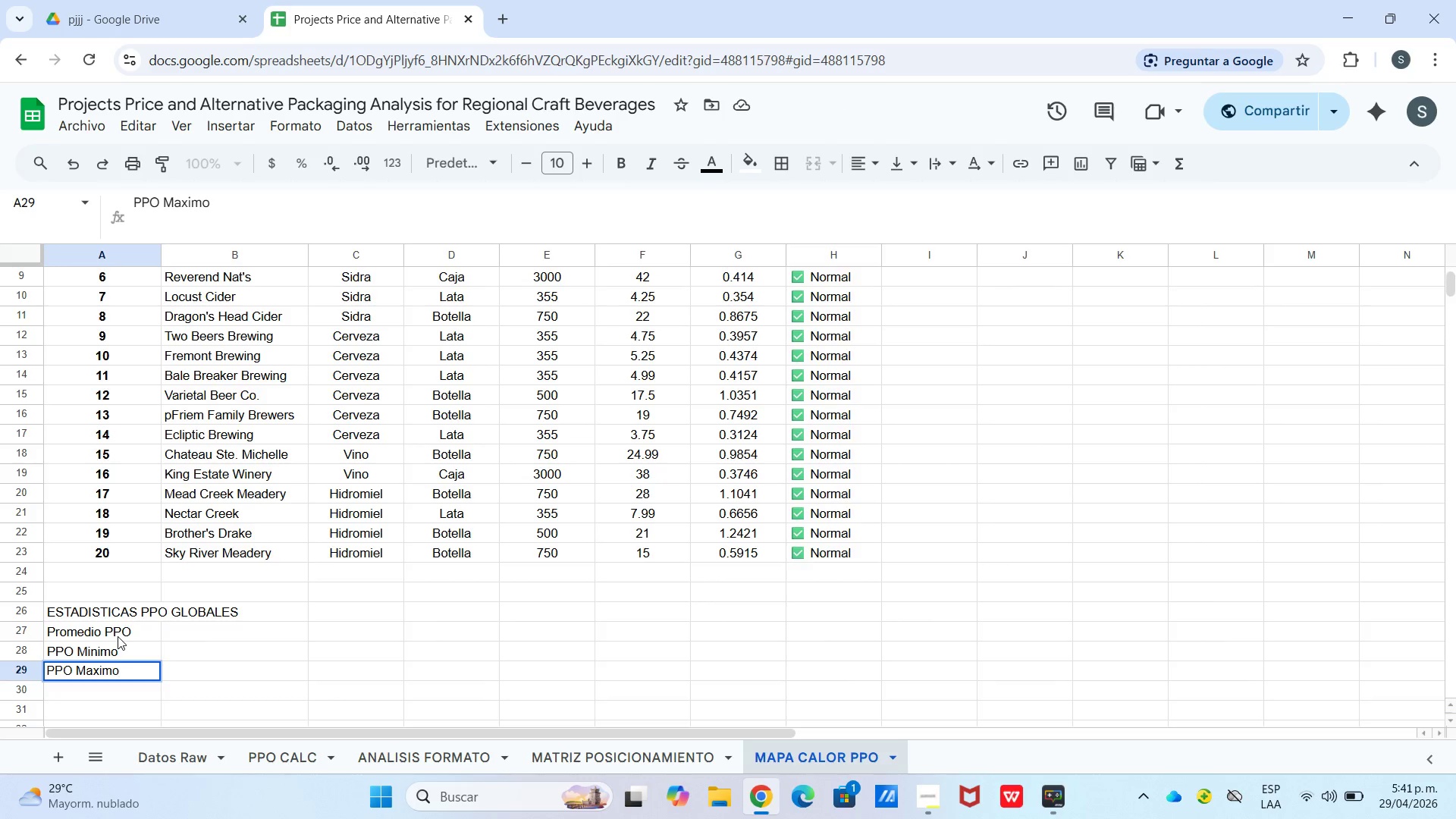 
key(Enter)
 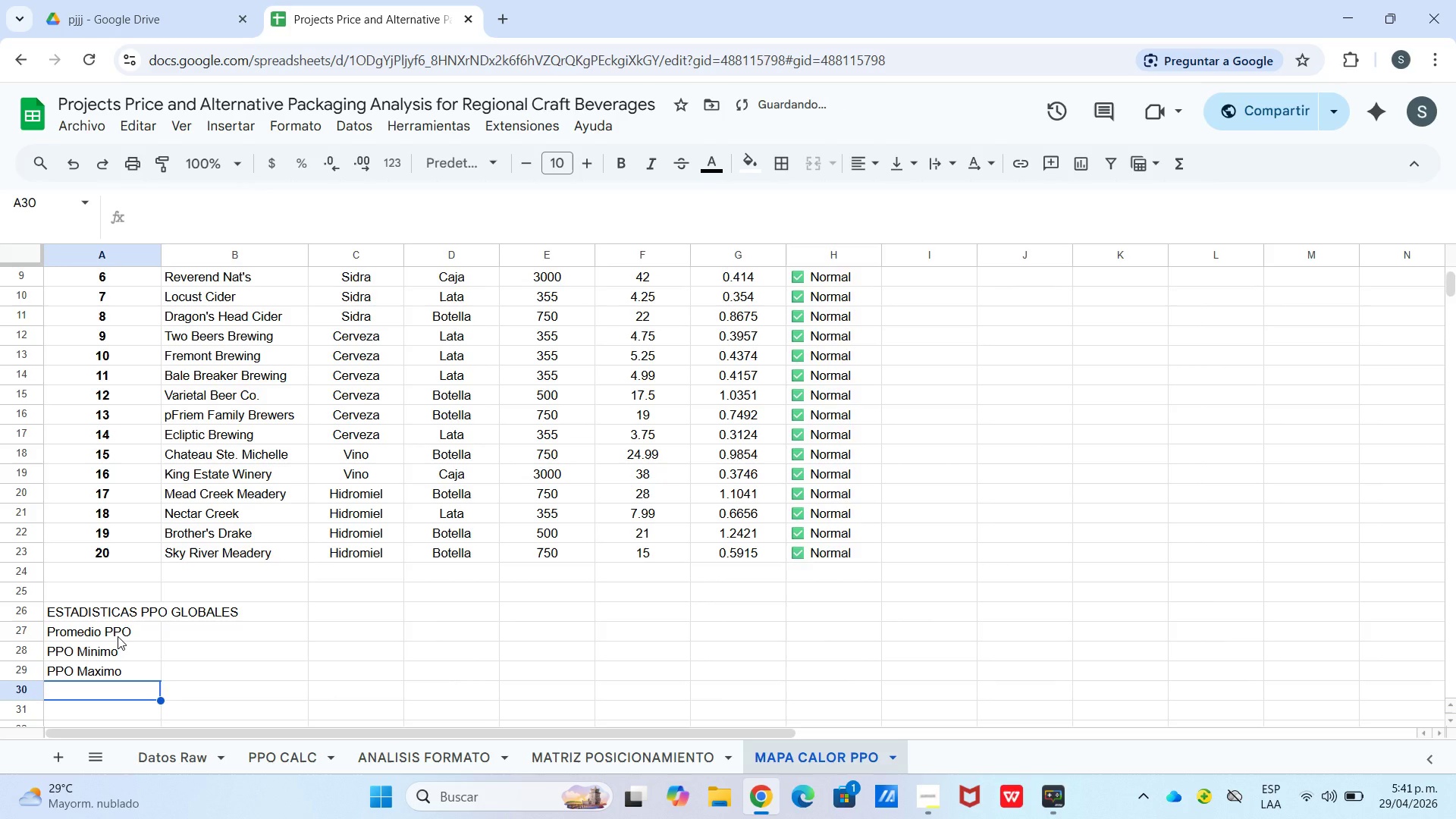 
type(Mediana PPO)
 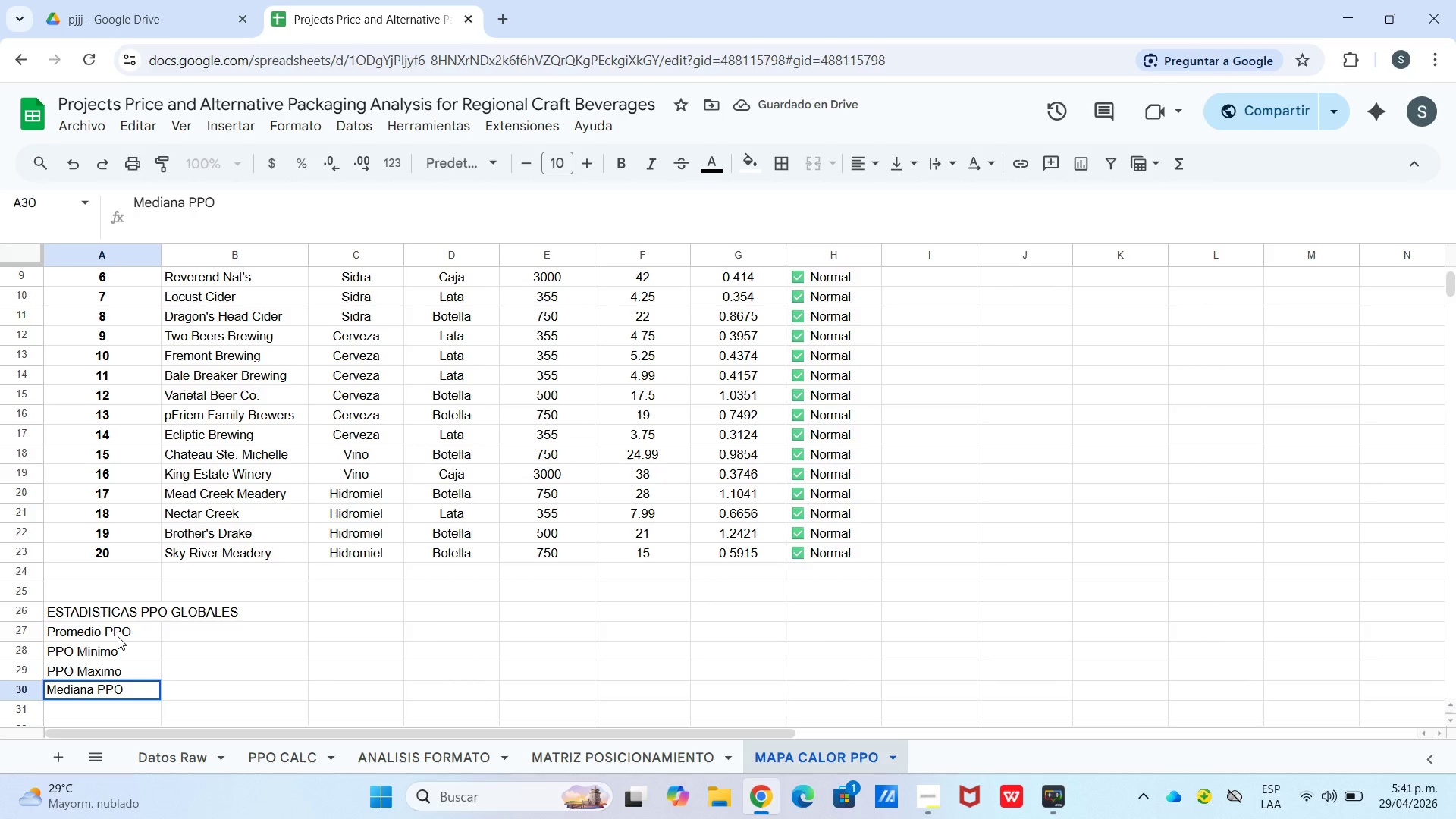 
key(Enter)
 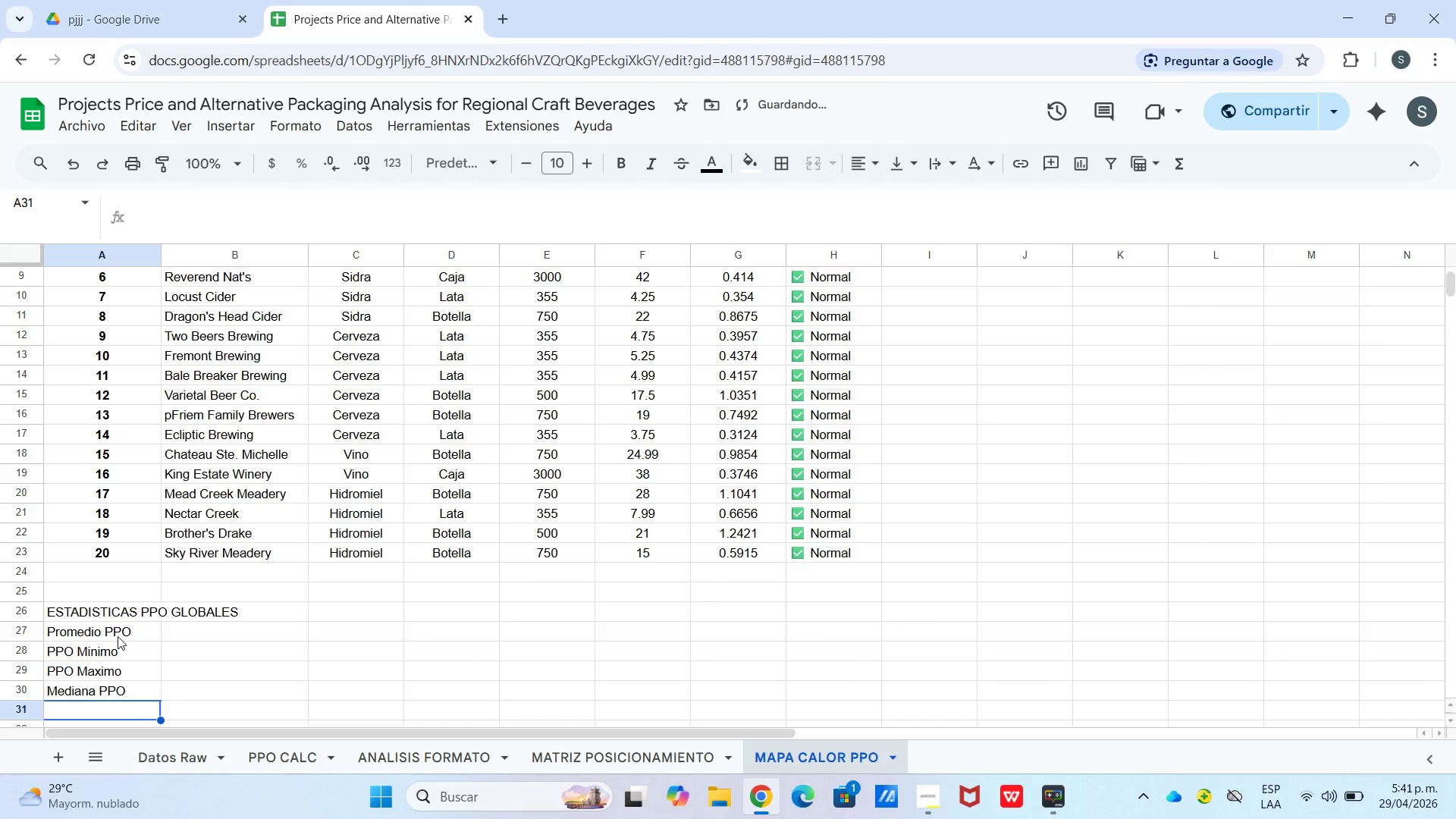 
type(Desv. Estandar)
 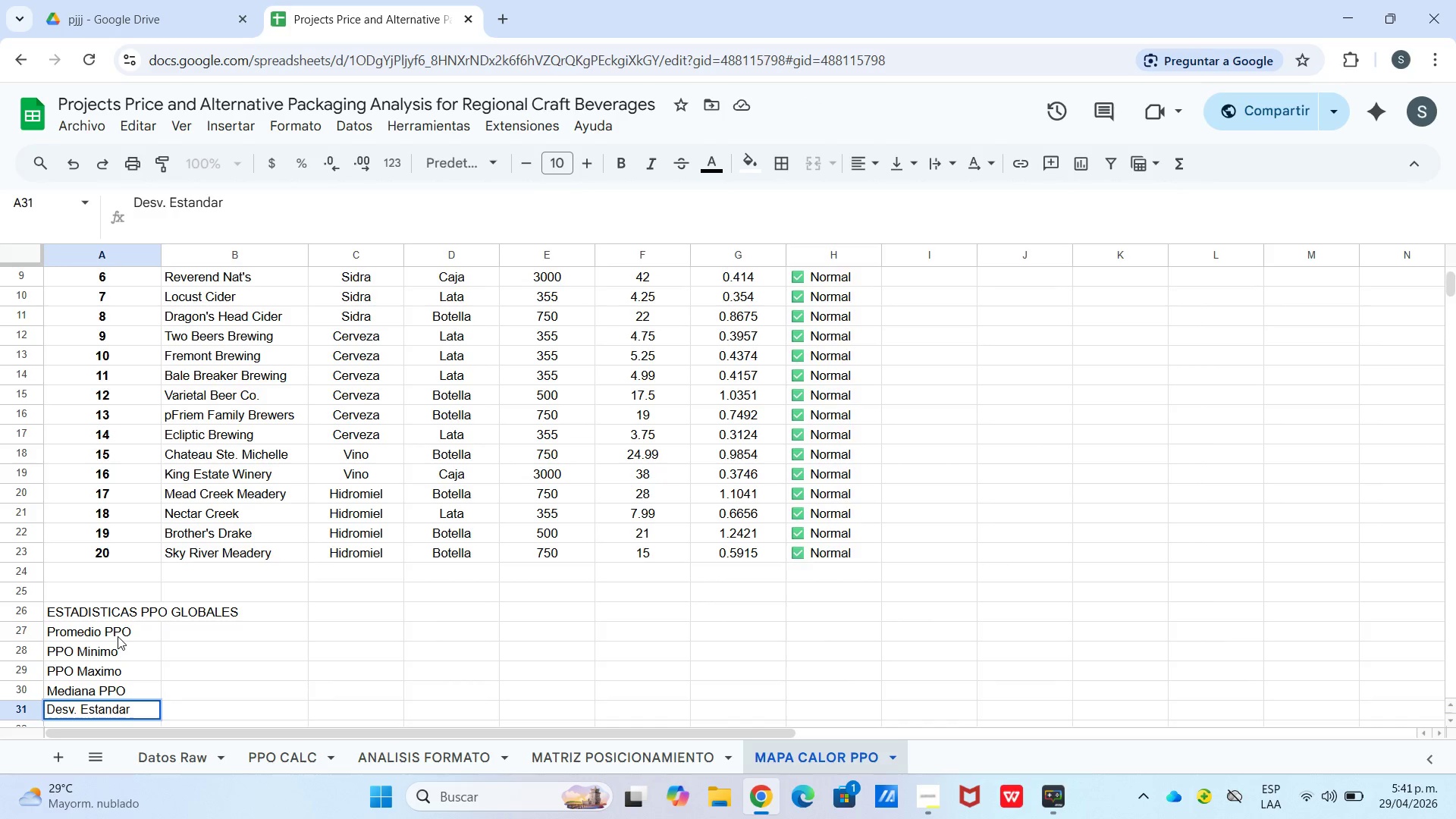 
key(Enter)
 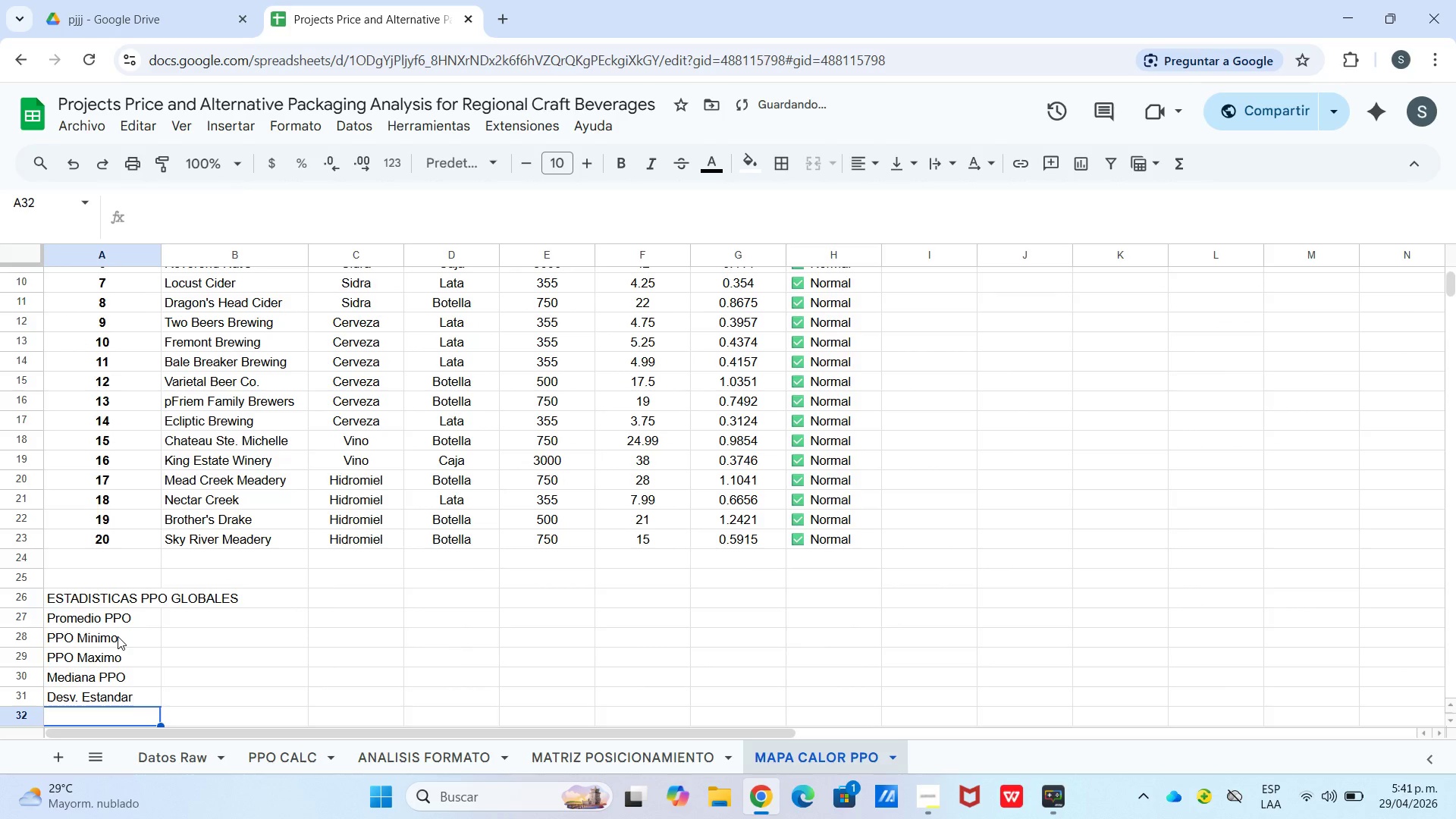 
type(Percentil 25)
 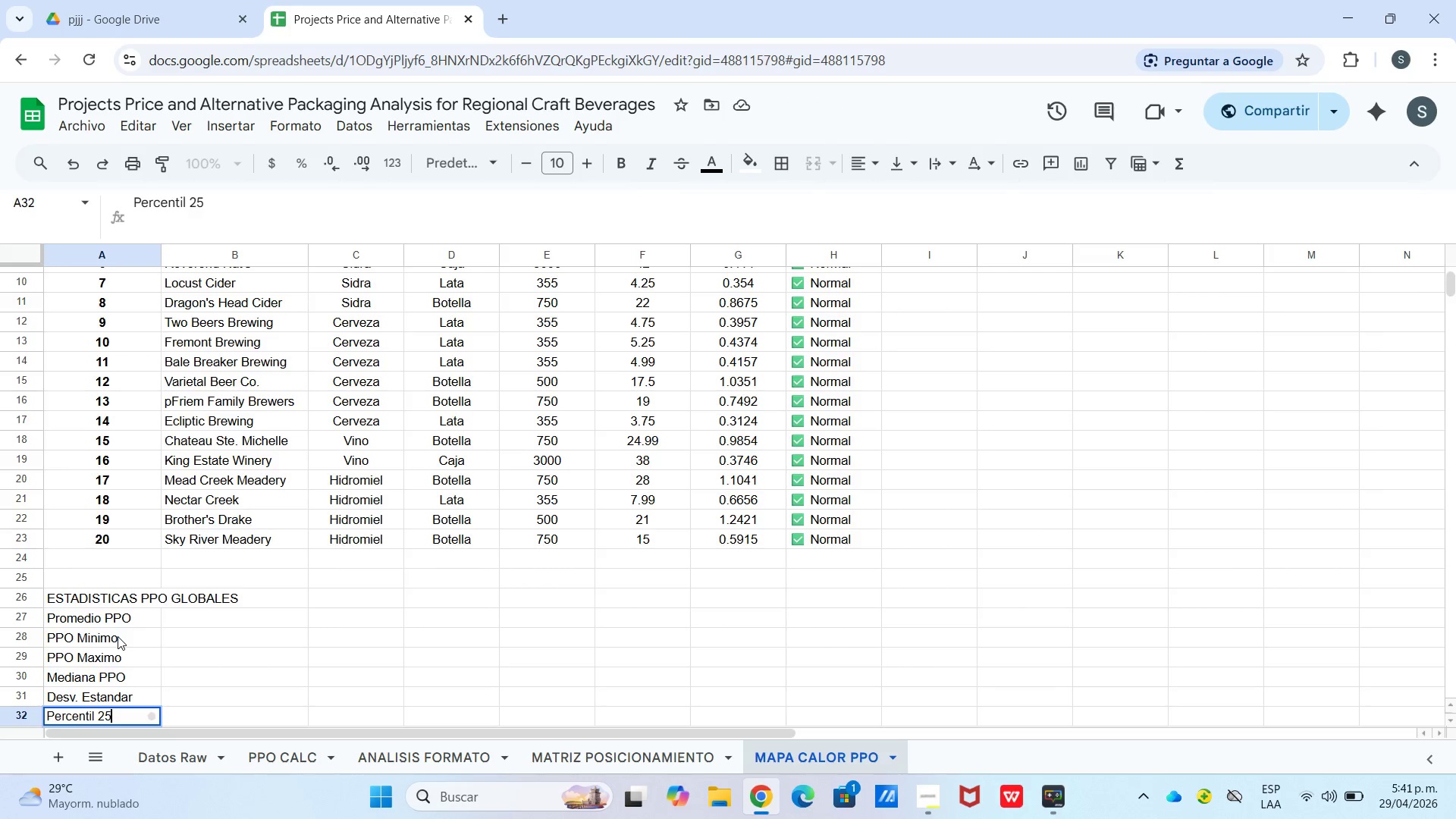 
key(Enter)
 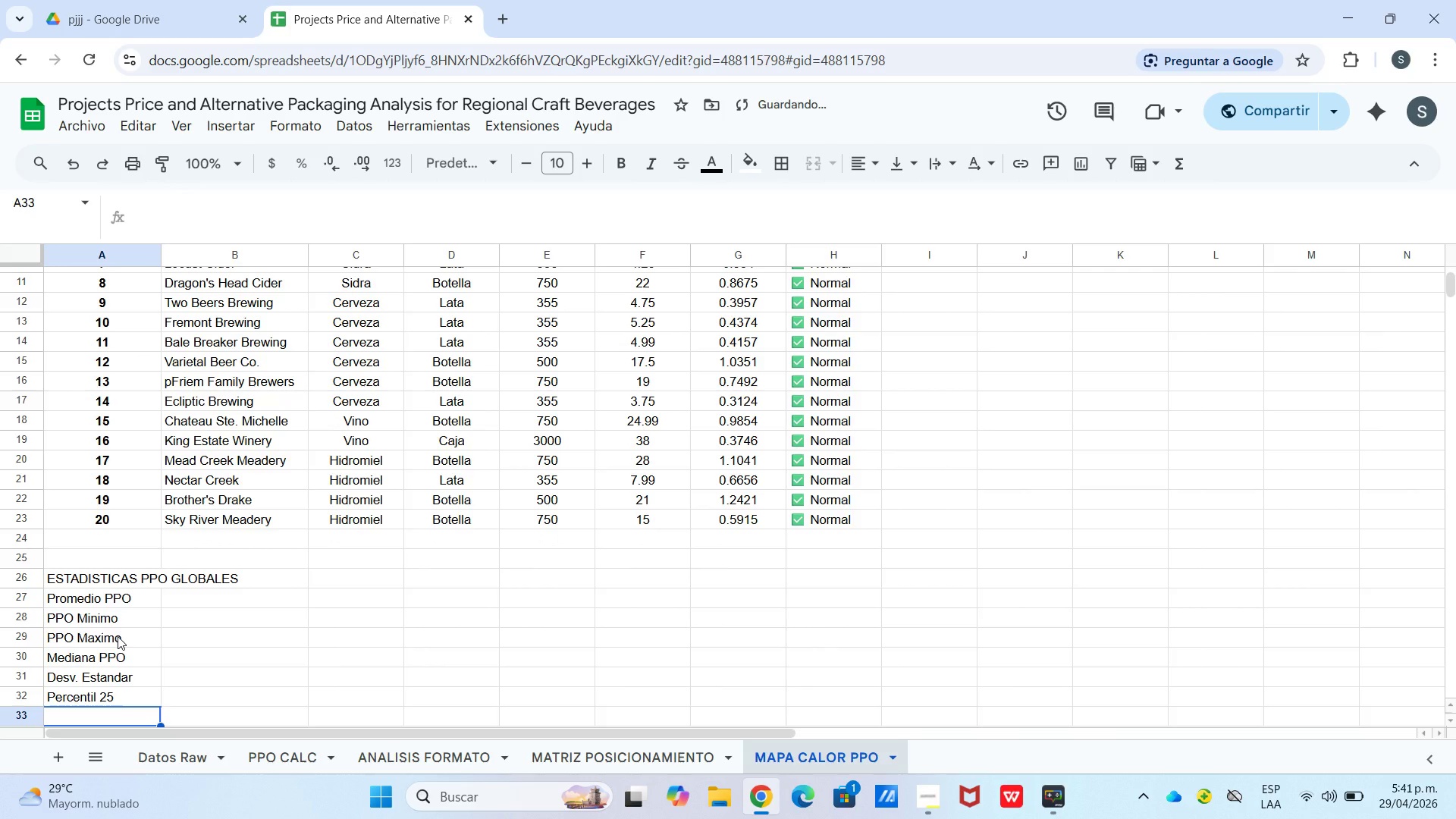 
type(Percentil 75)
 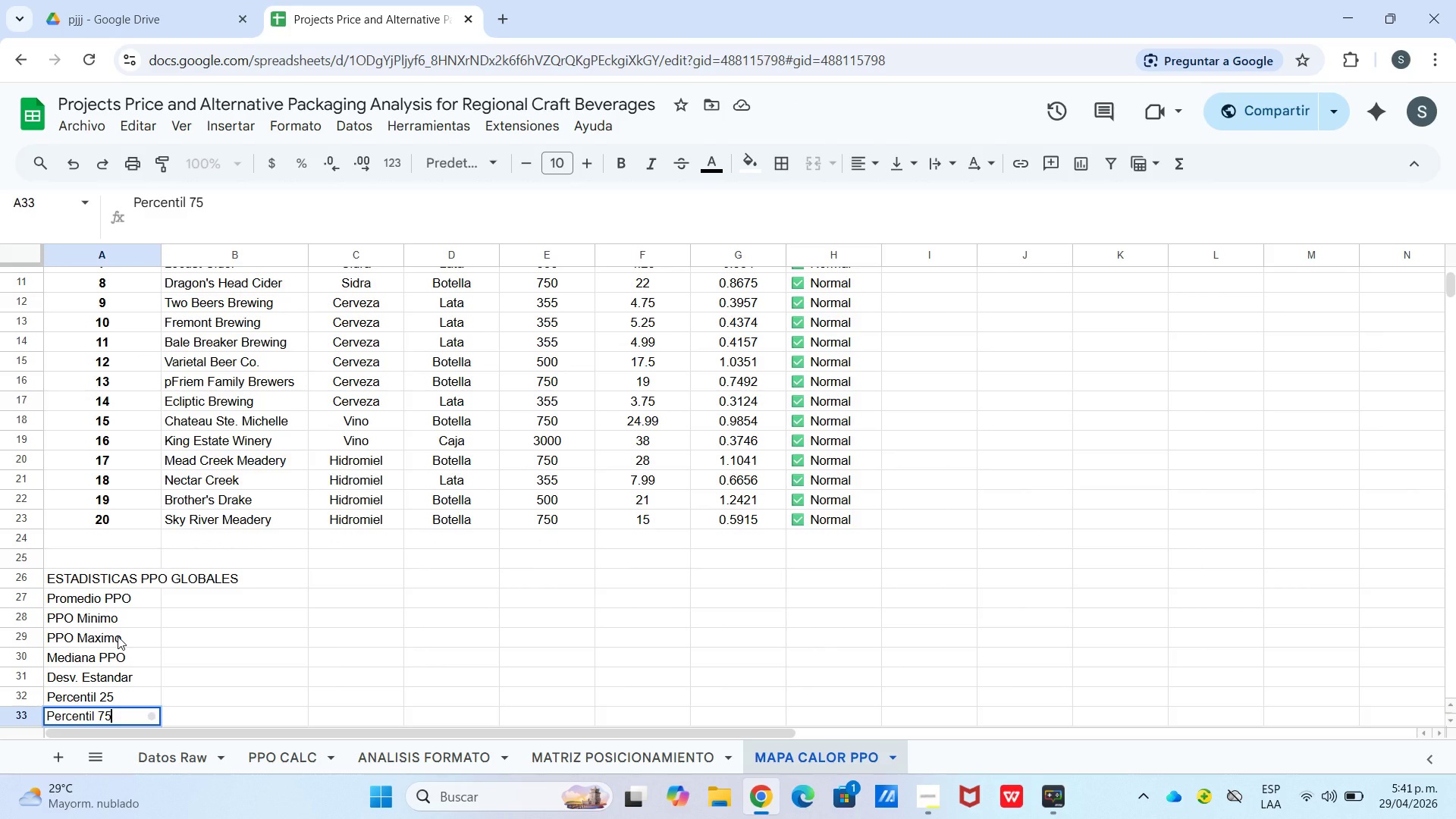 
key(Enter)
 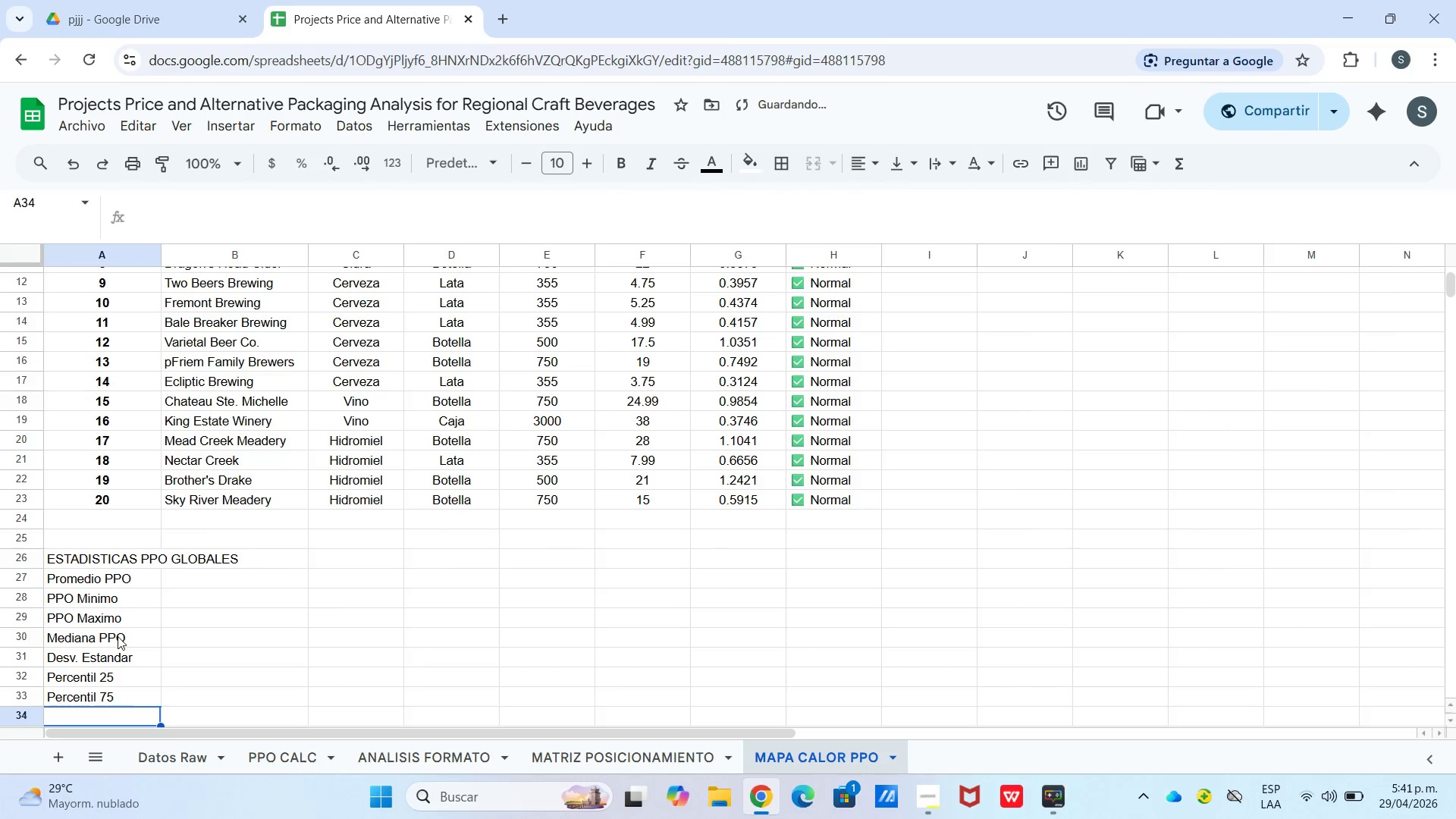 
type(IQR)
 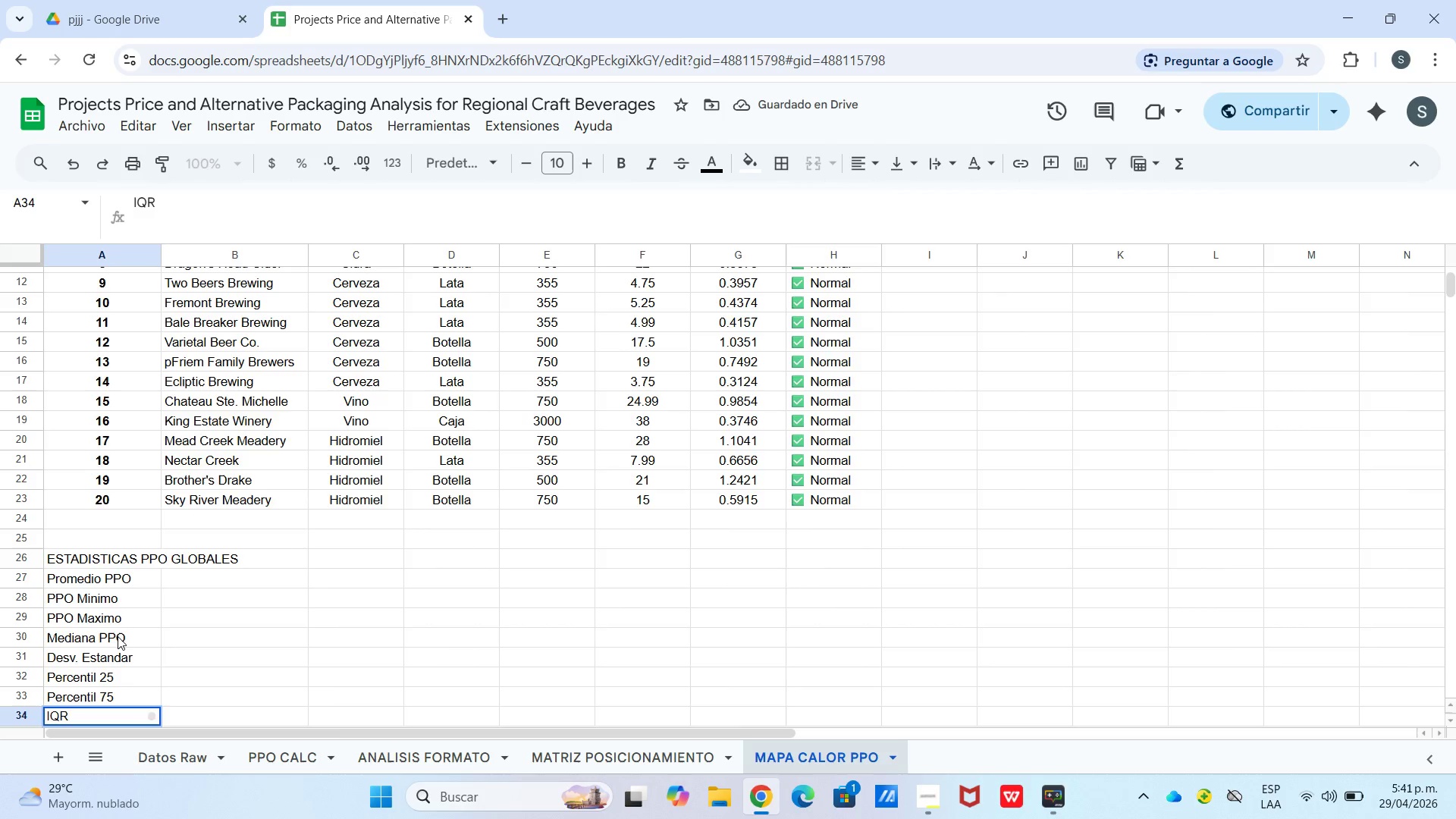 
key(Enter)
 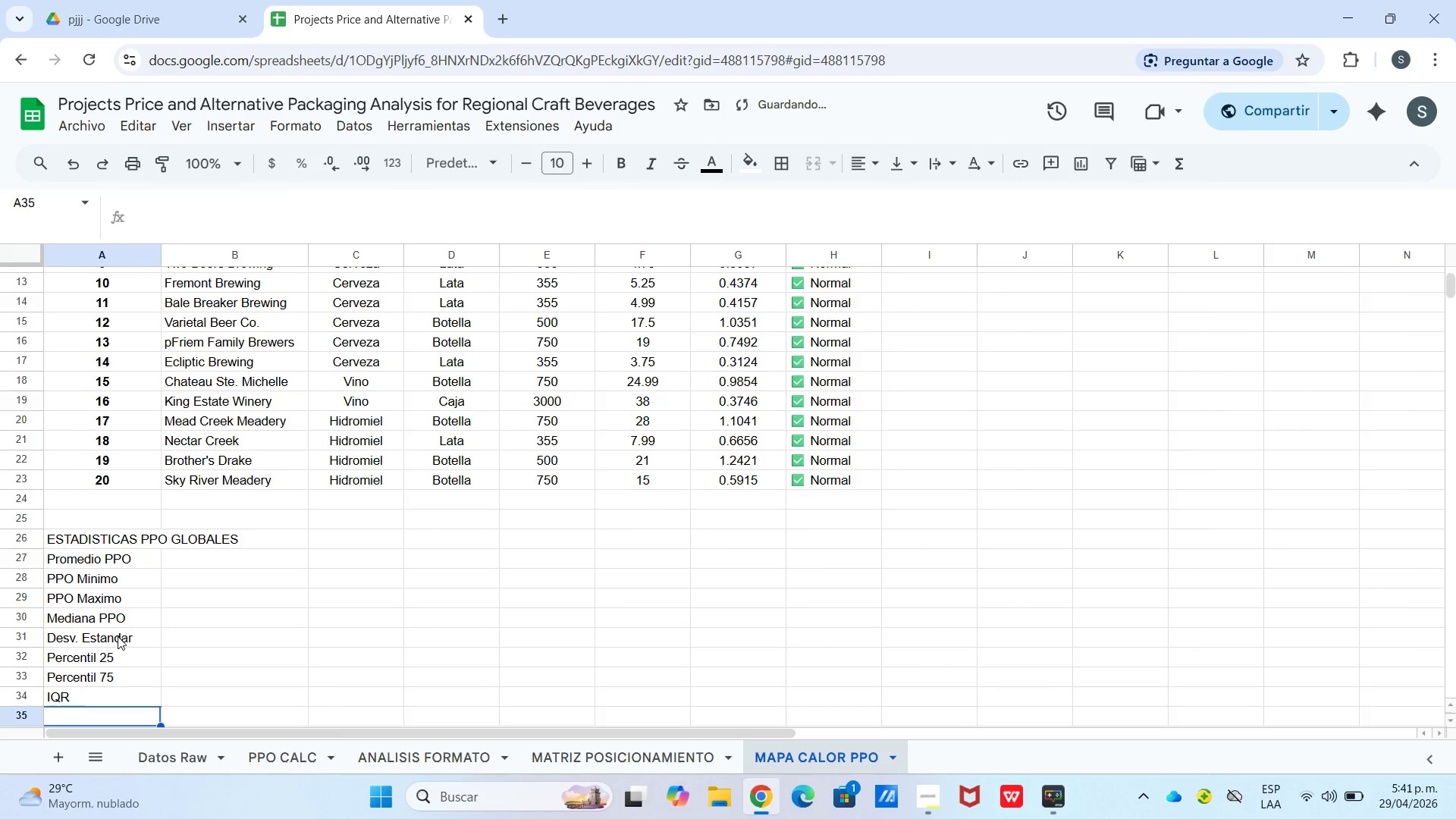 
type(Limite OU)
key(Backspace)
type(utlier Alto)
 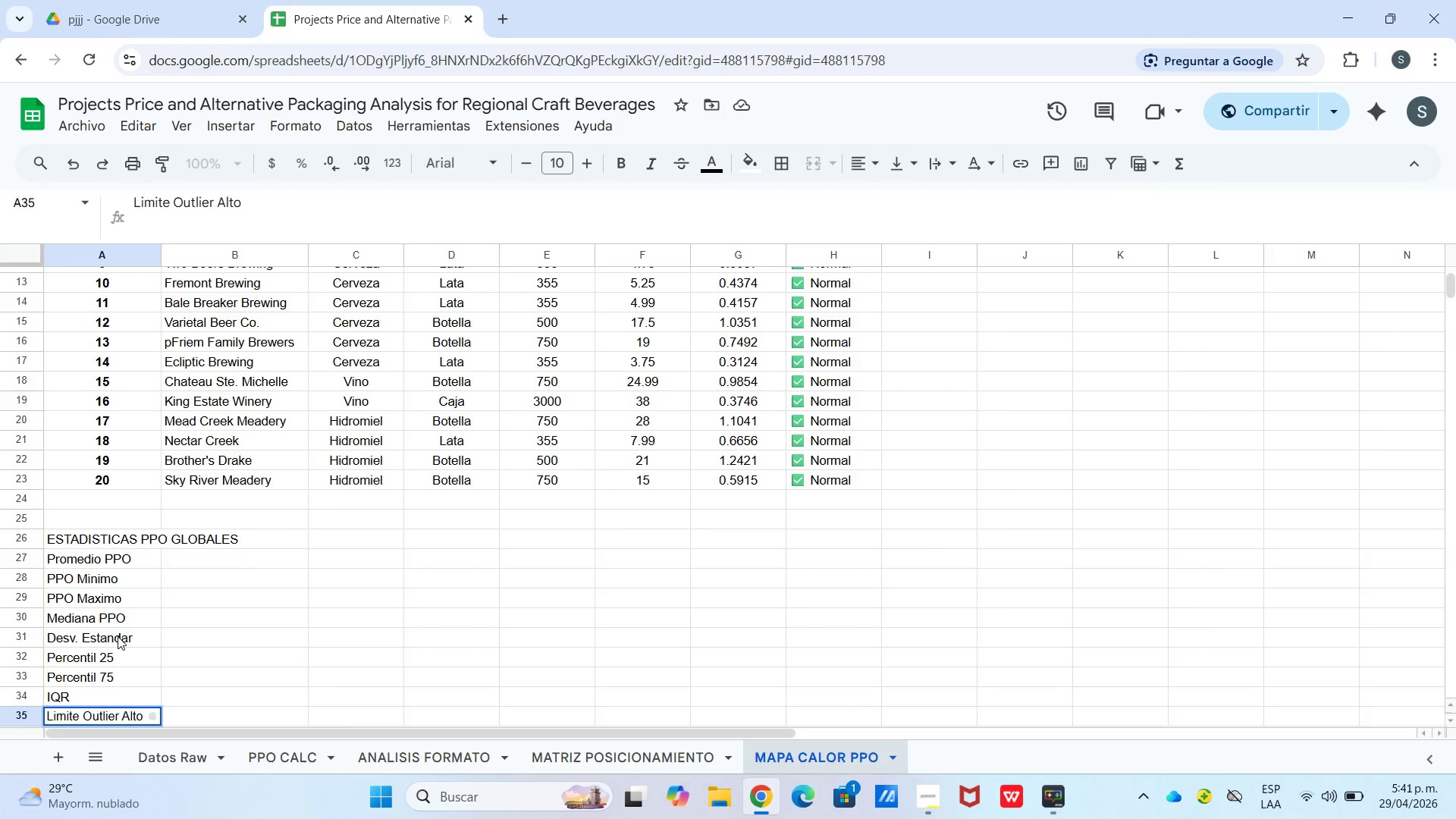 
key(Enter)
 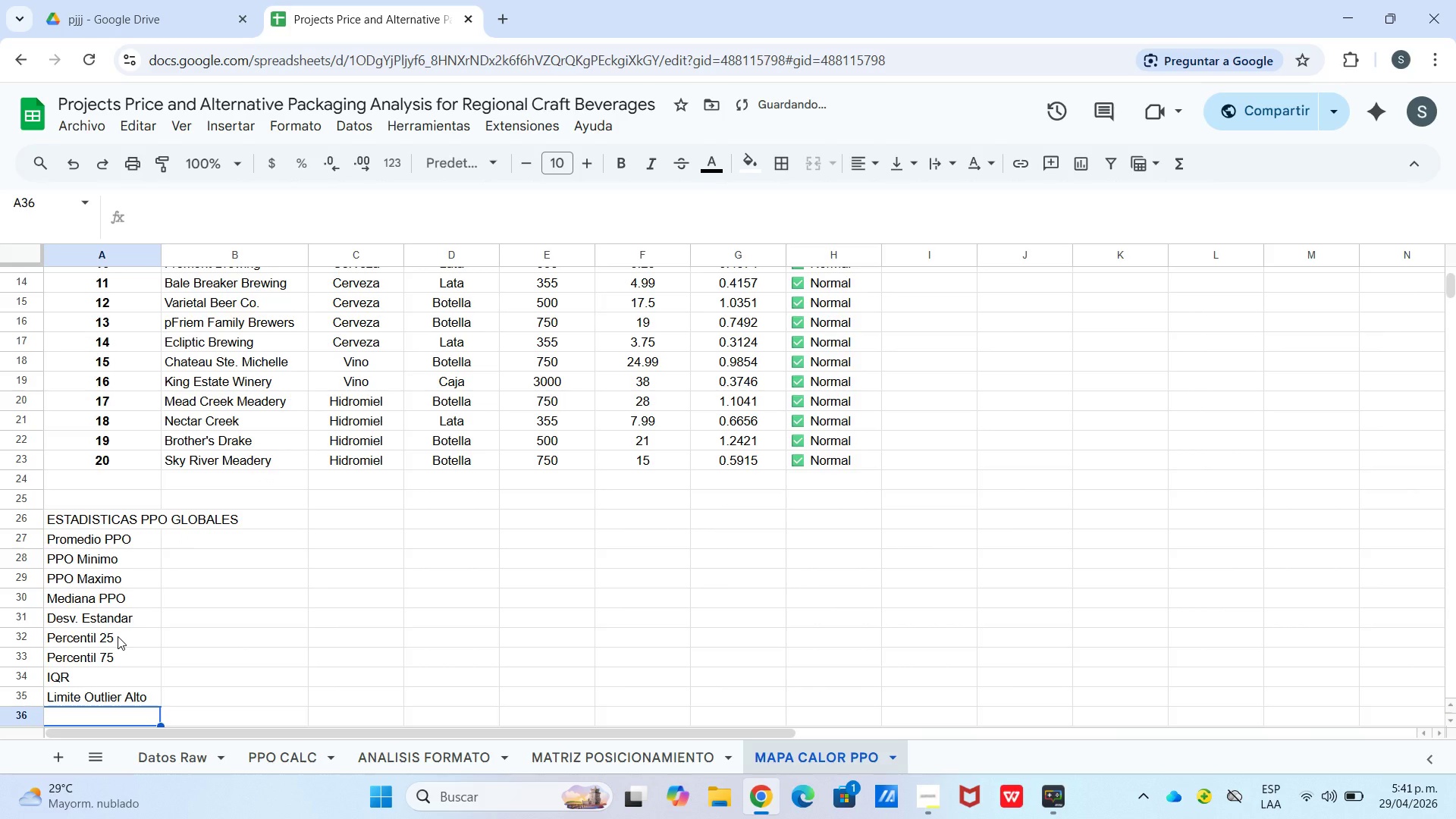 
type(CO)
key(Backspace)
type(ount Outliers)
 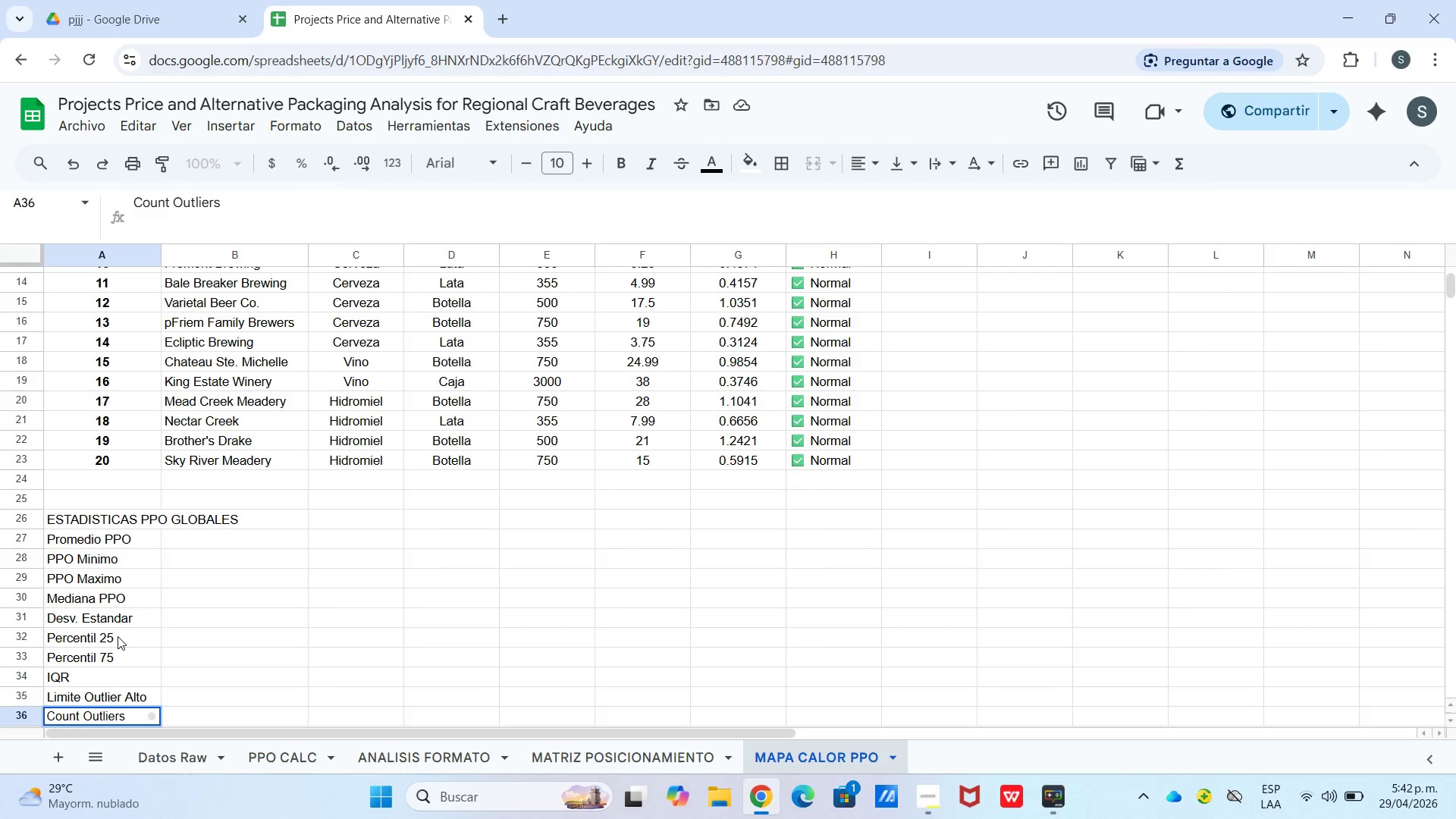 
left_click([864, 376])
 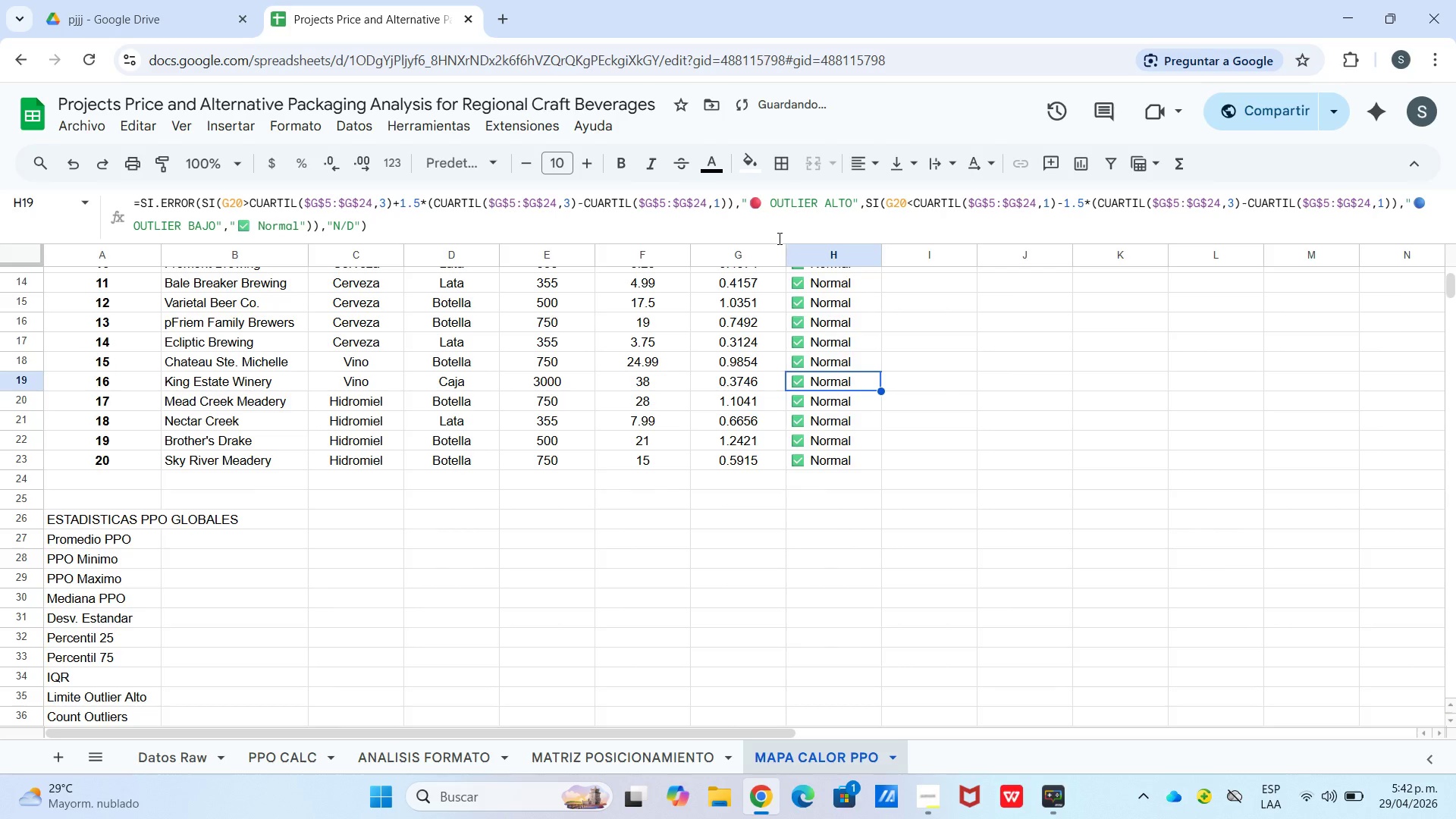 
left_click([1025, 312])
 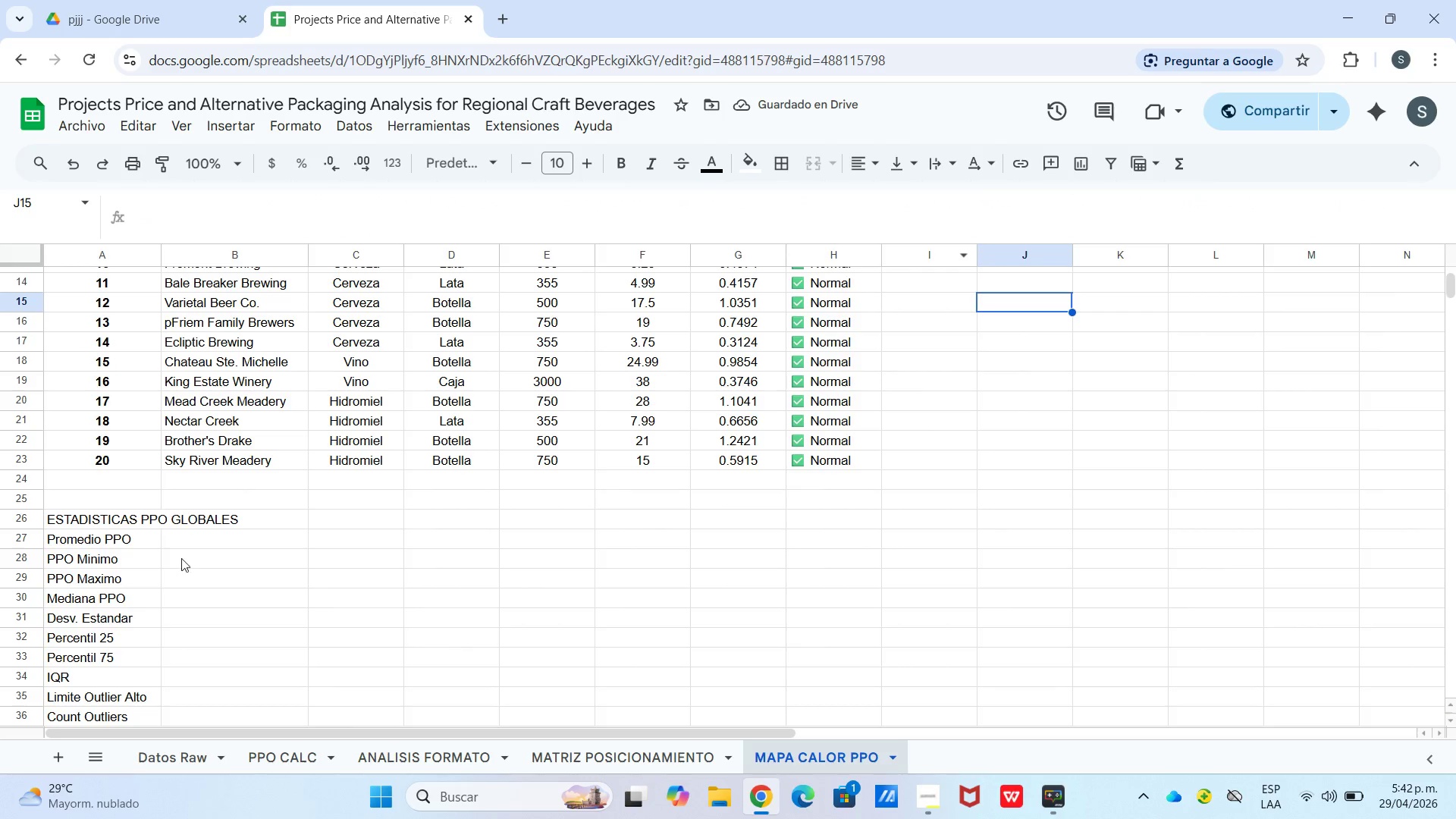 
scroll: coordinate [179, 502], scroll_direction: down, amount: 1.0
 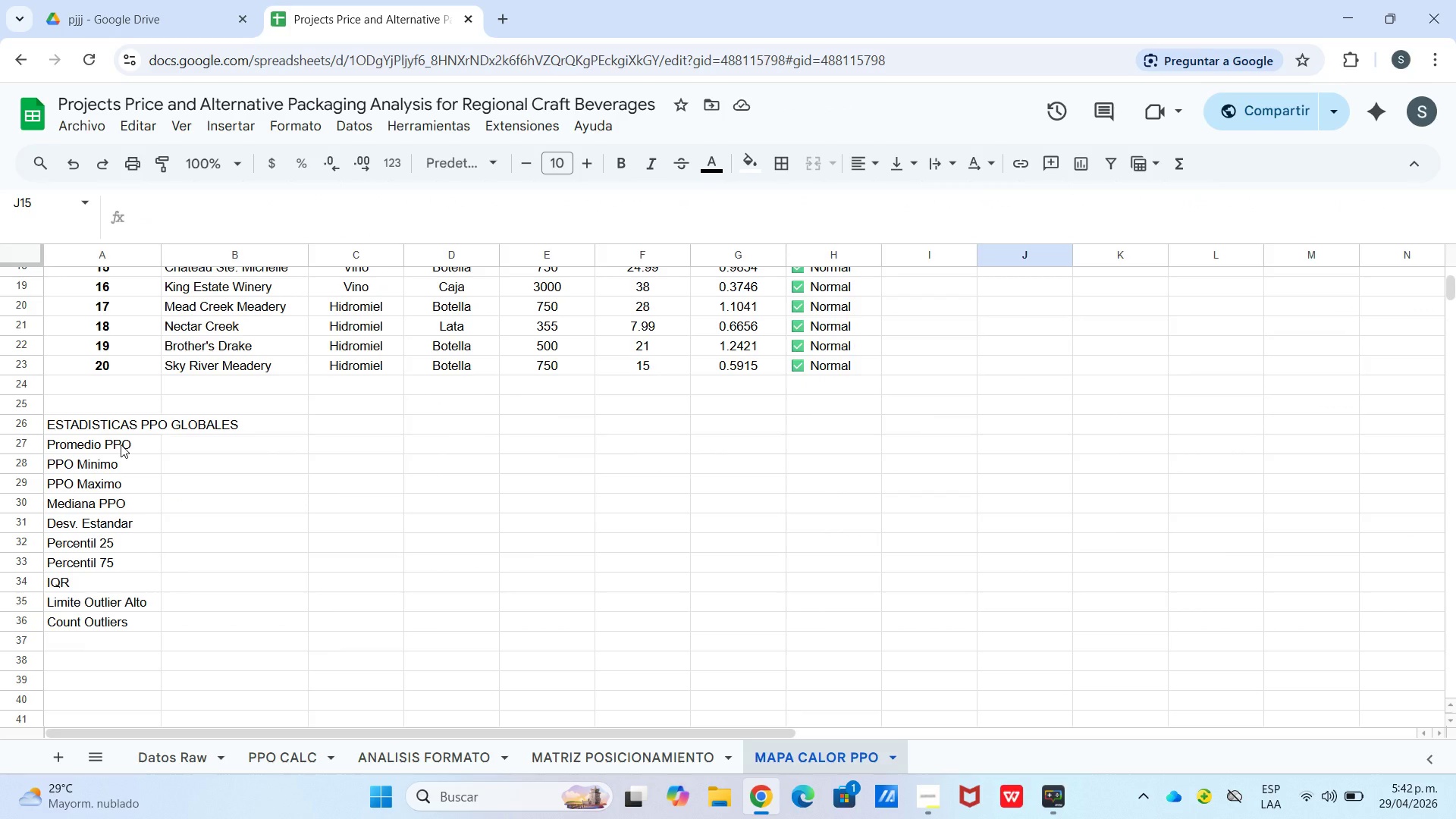 
wait(5.81)
 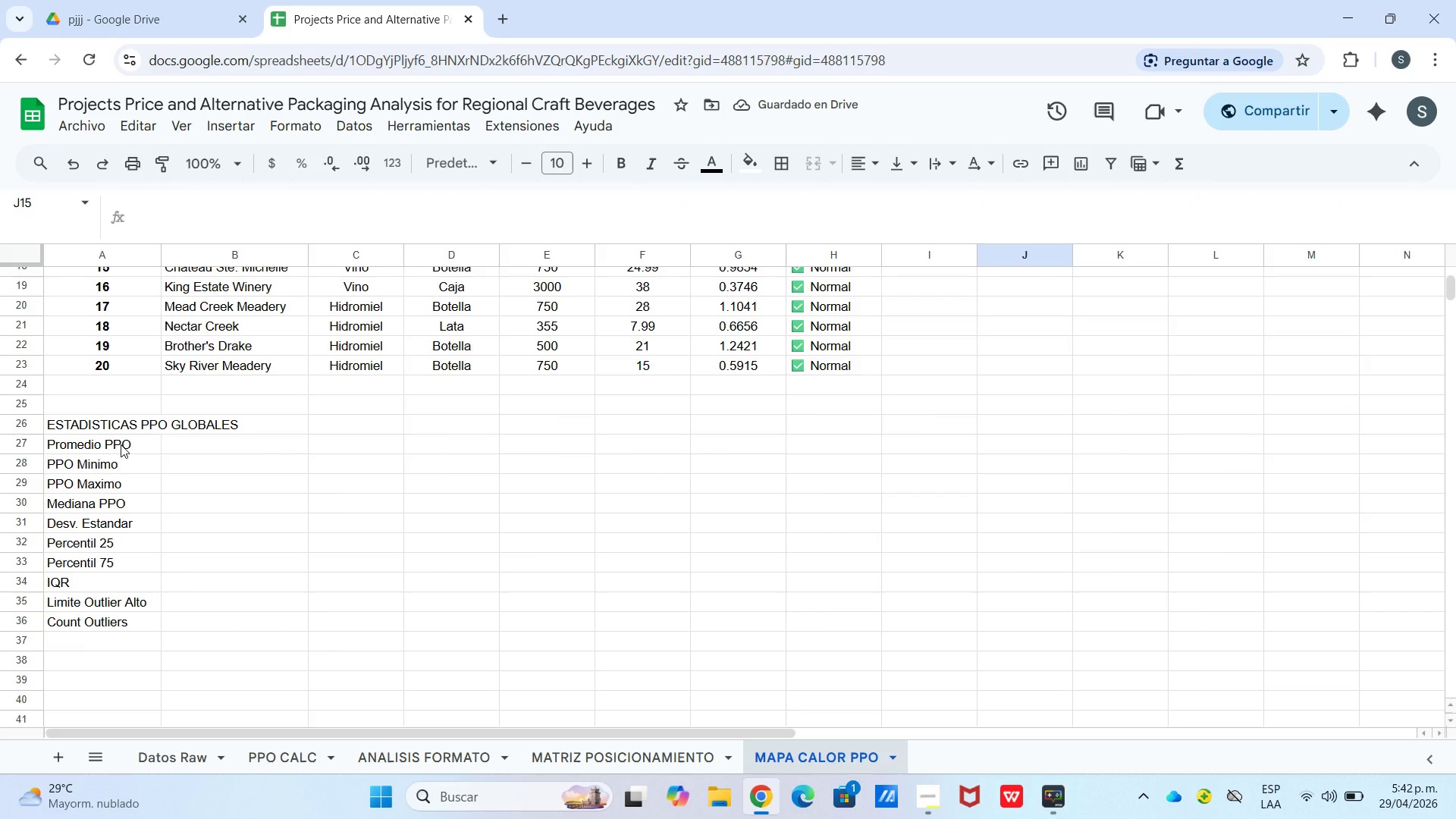 
left_click([187, 443])
 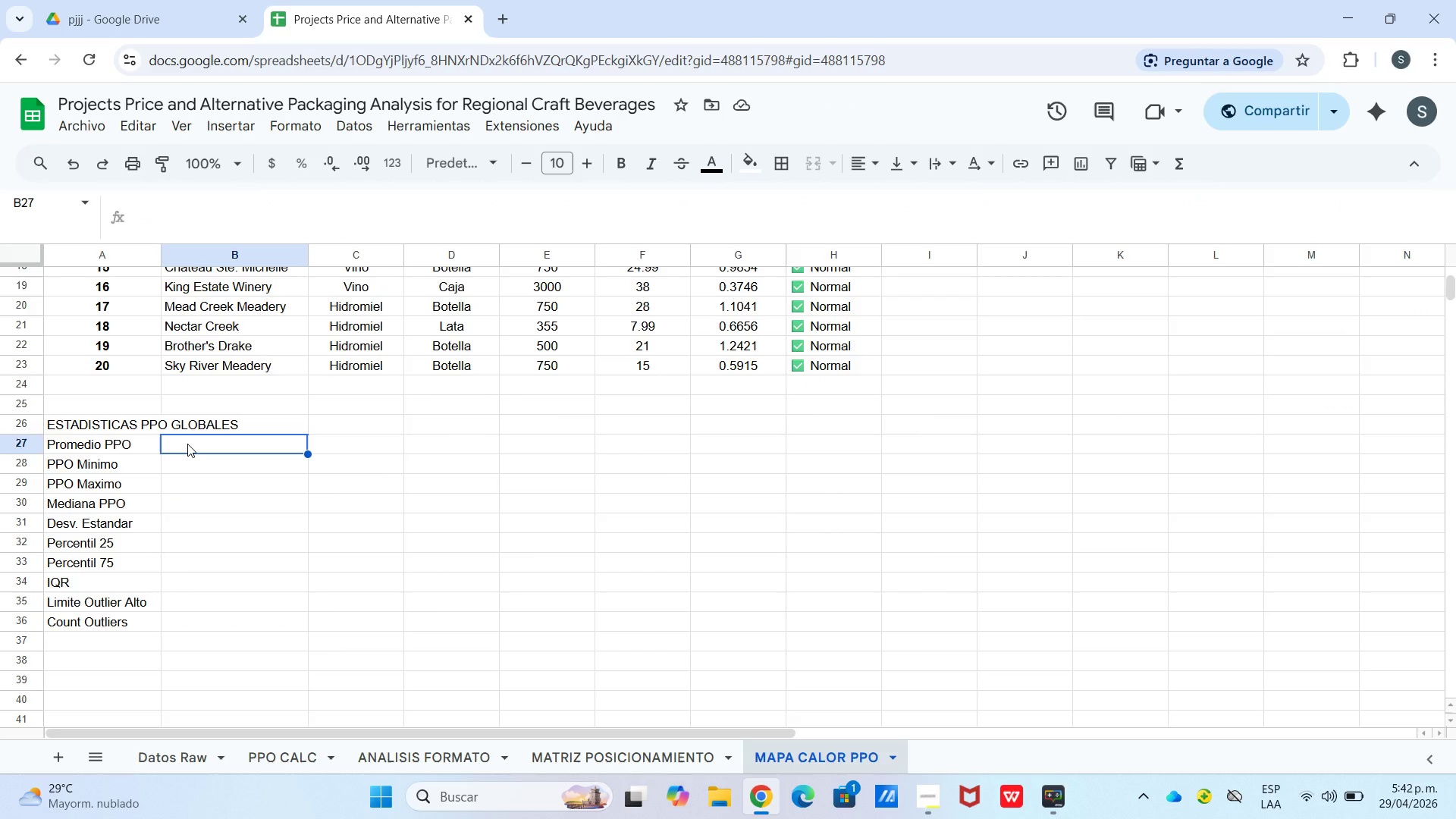 
type()promedio)
key(Tab)
type(g5>g24()
 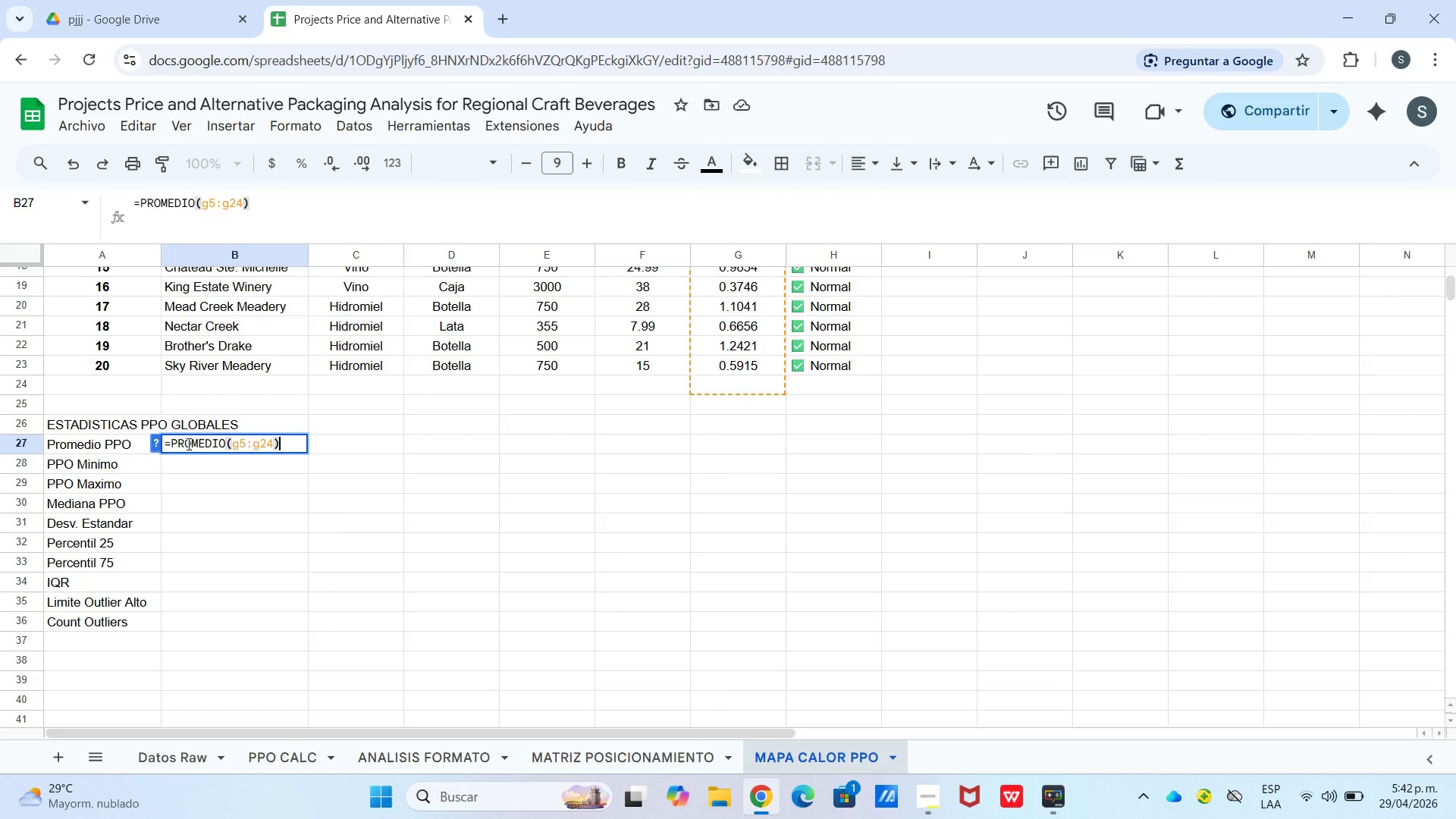 
key(Enter)
 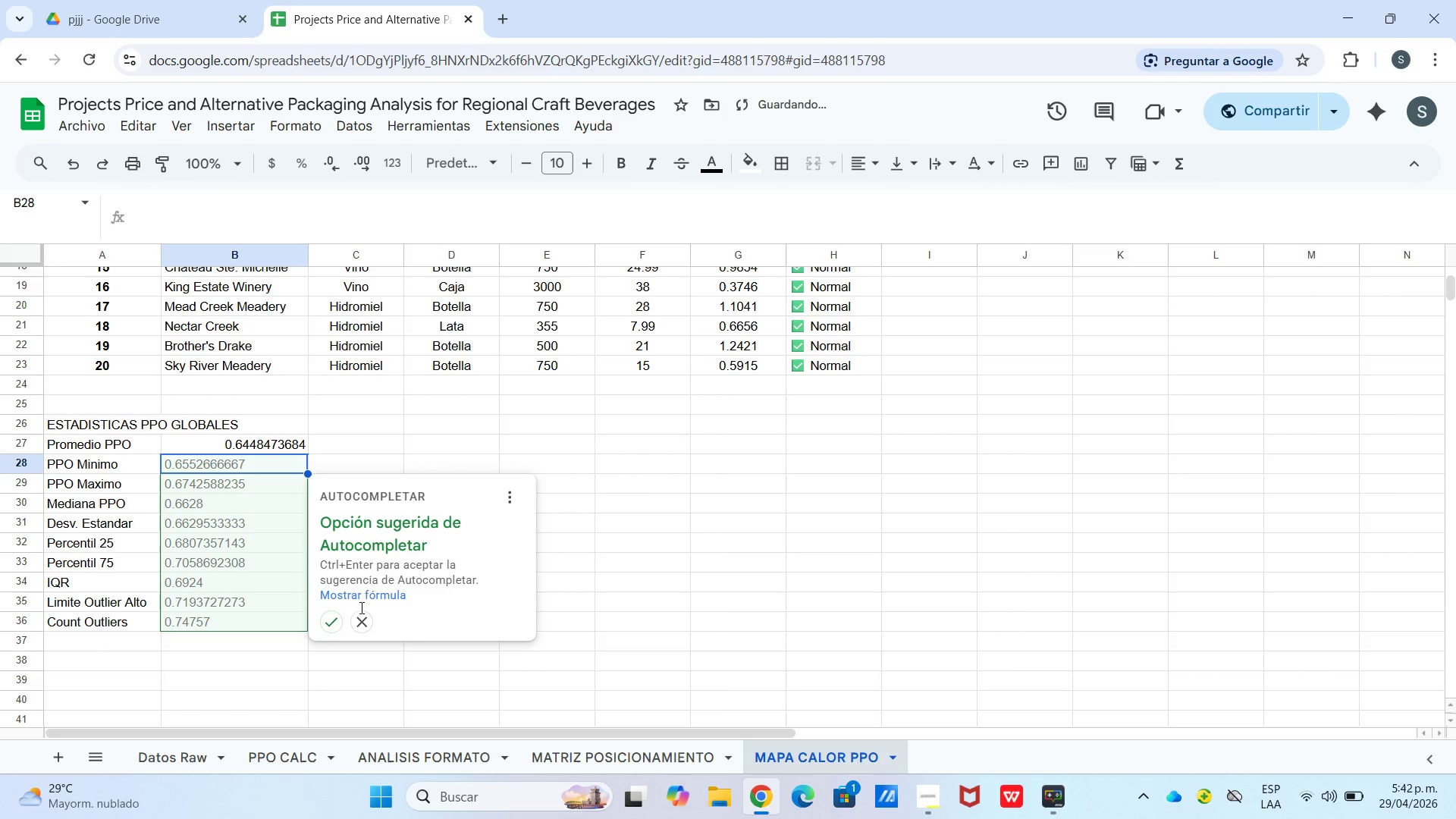 
left_click([365, 624])